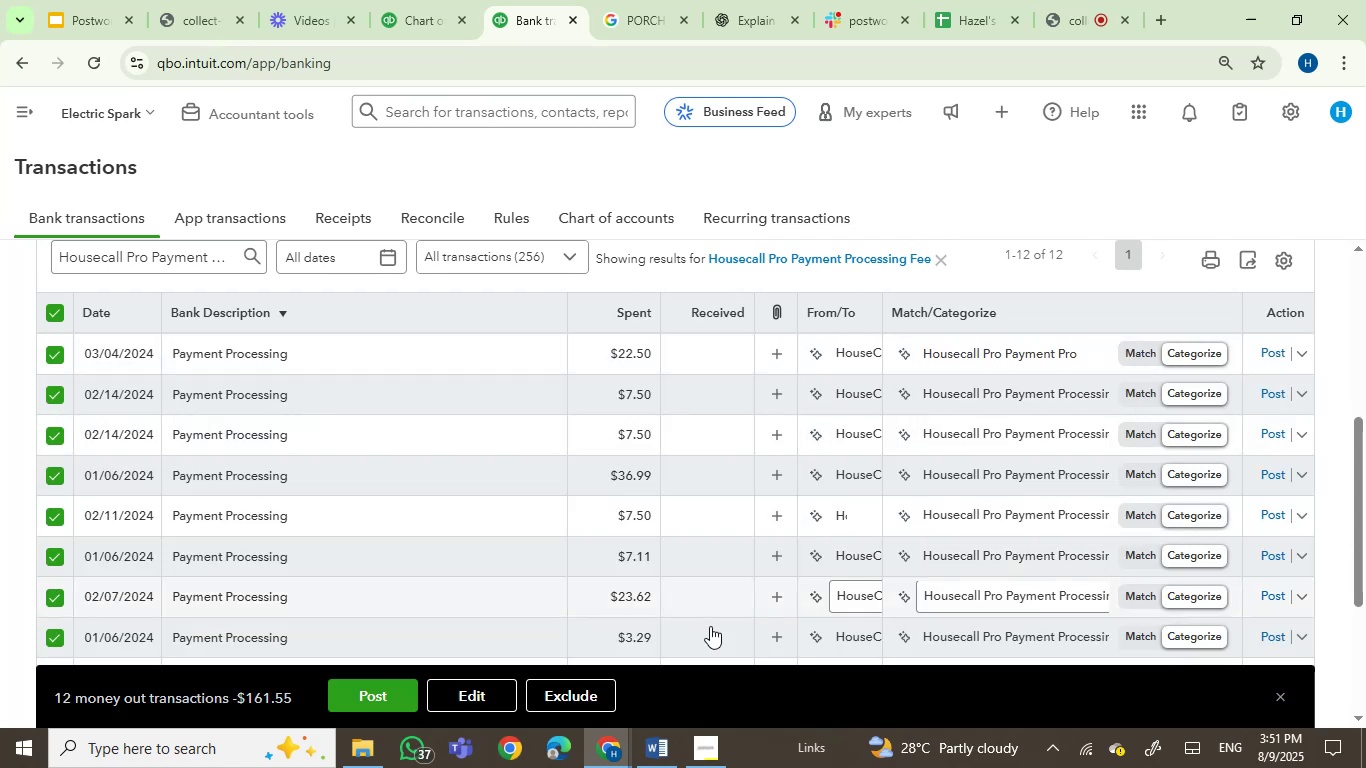 
left_click([383, 700])
 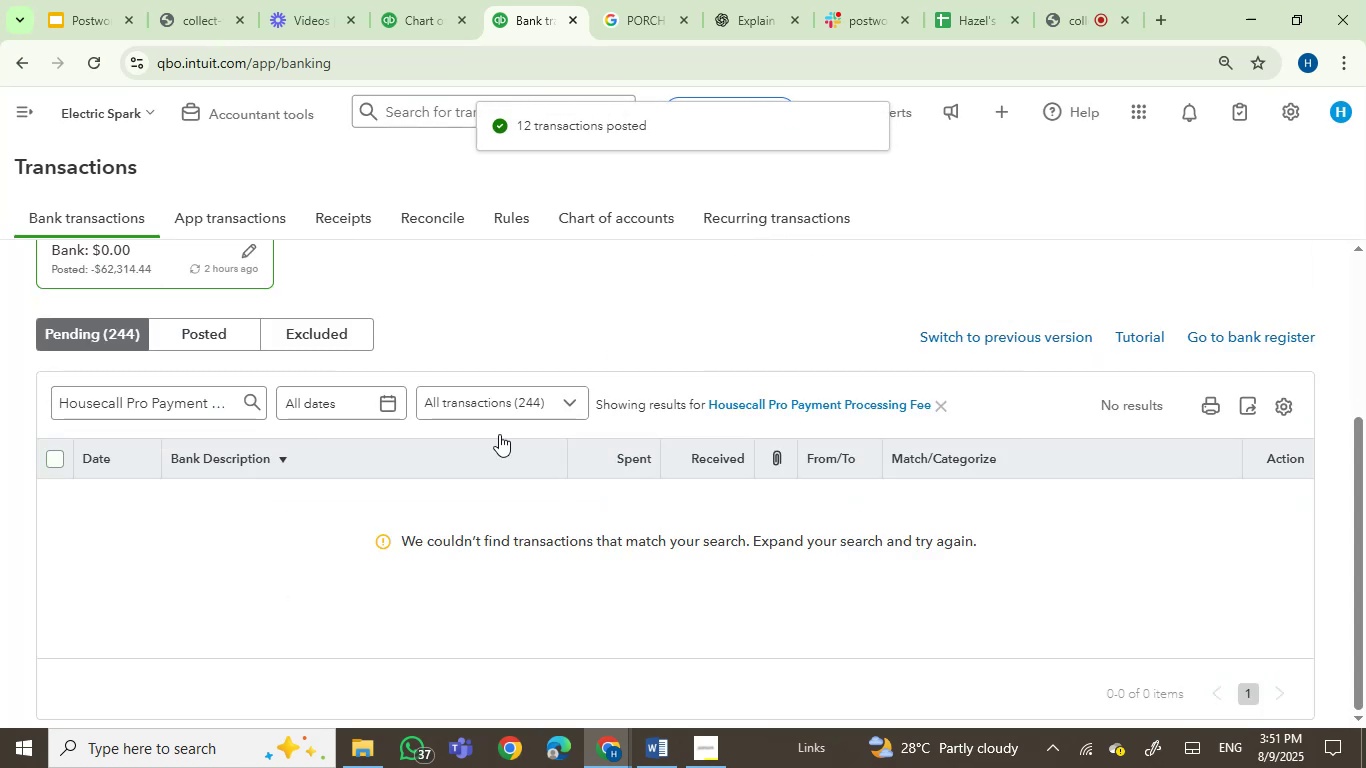 
wait(6.65)
 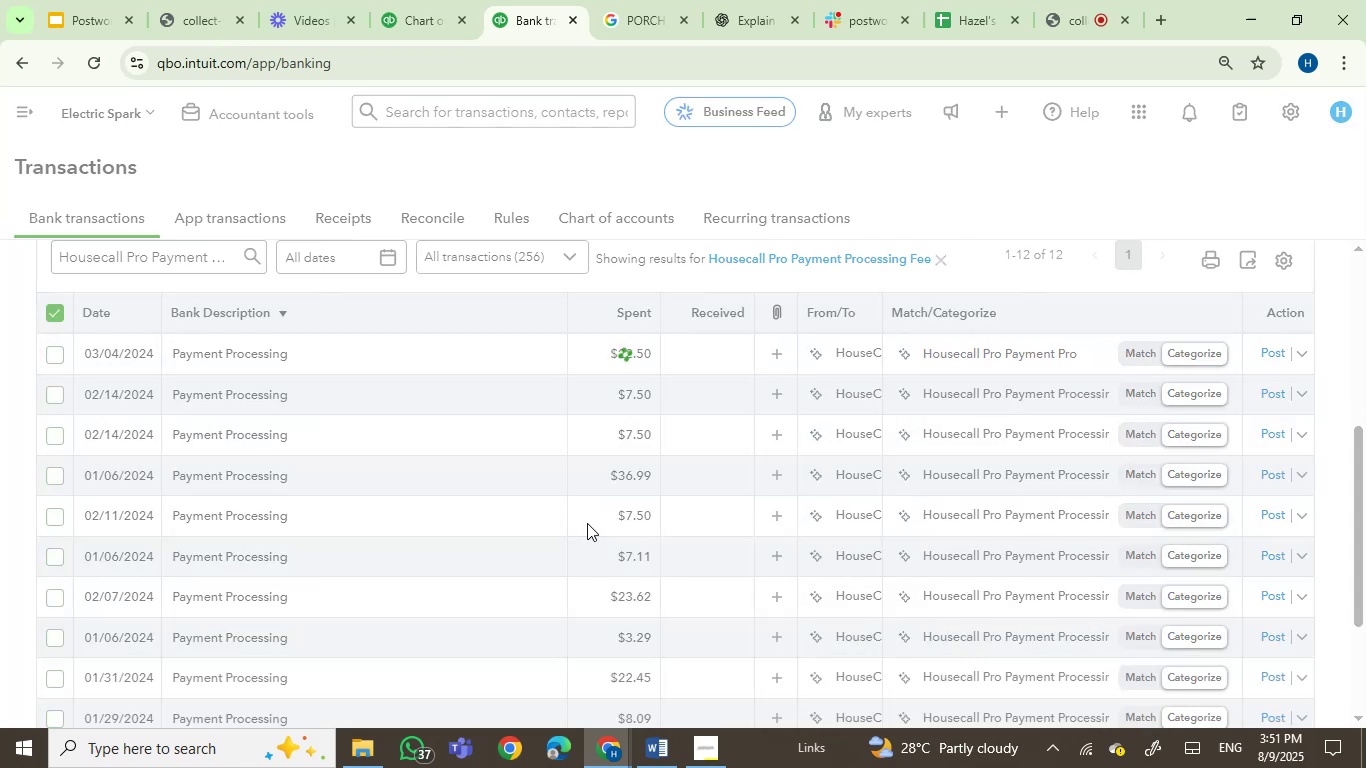 
left_click([185, 408])
 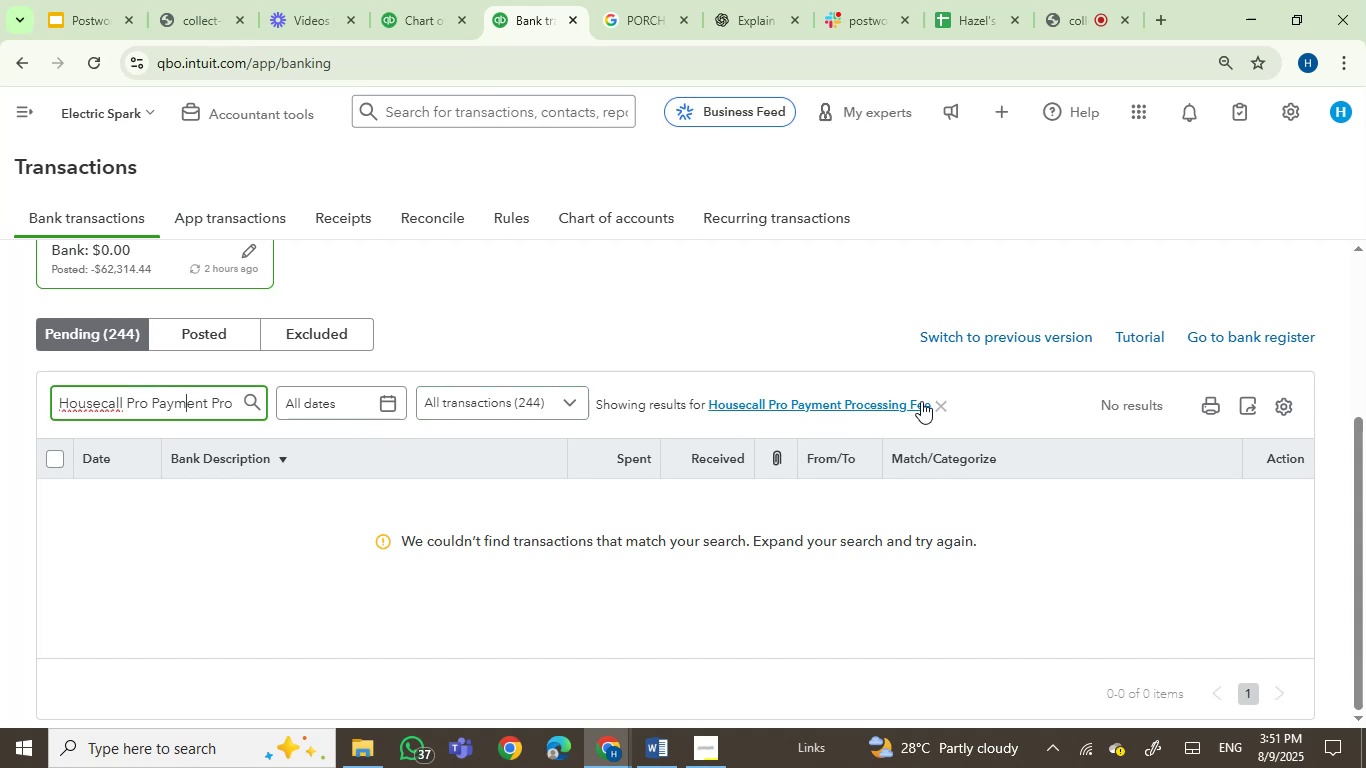 
left_click([935, 401])
 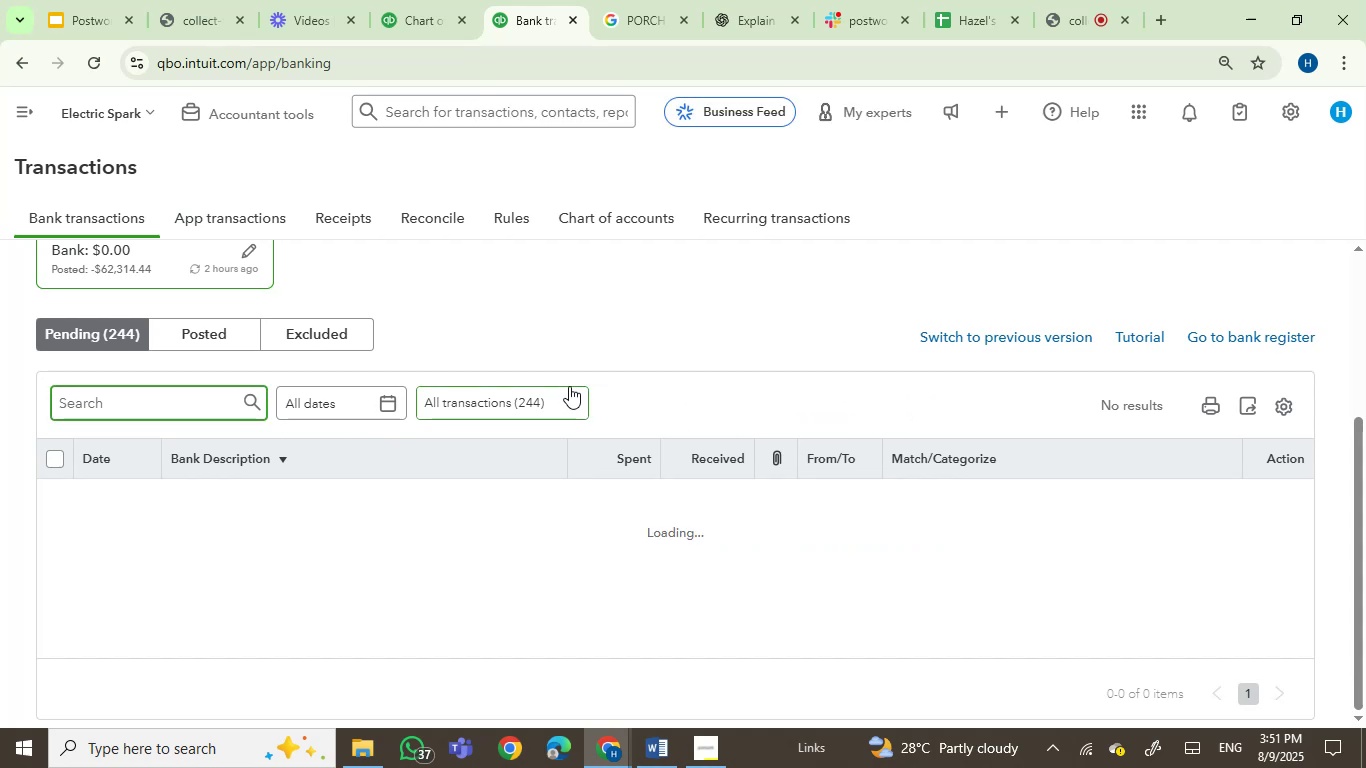 
mouse_move([533, 357])
 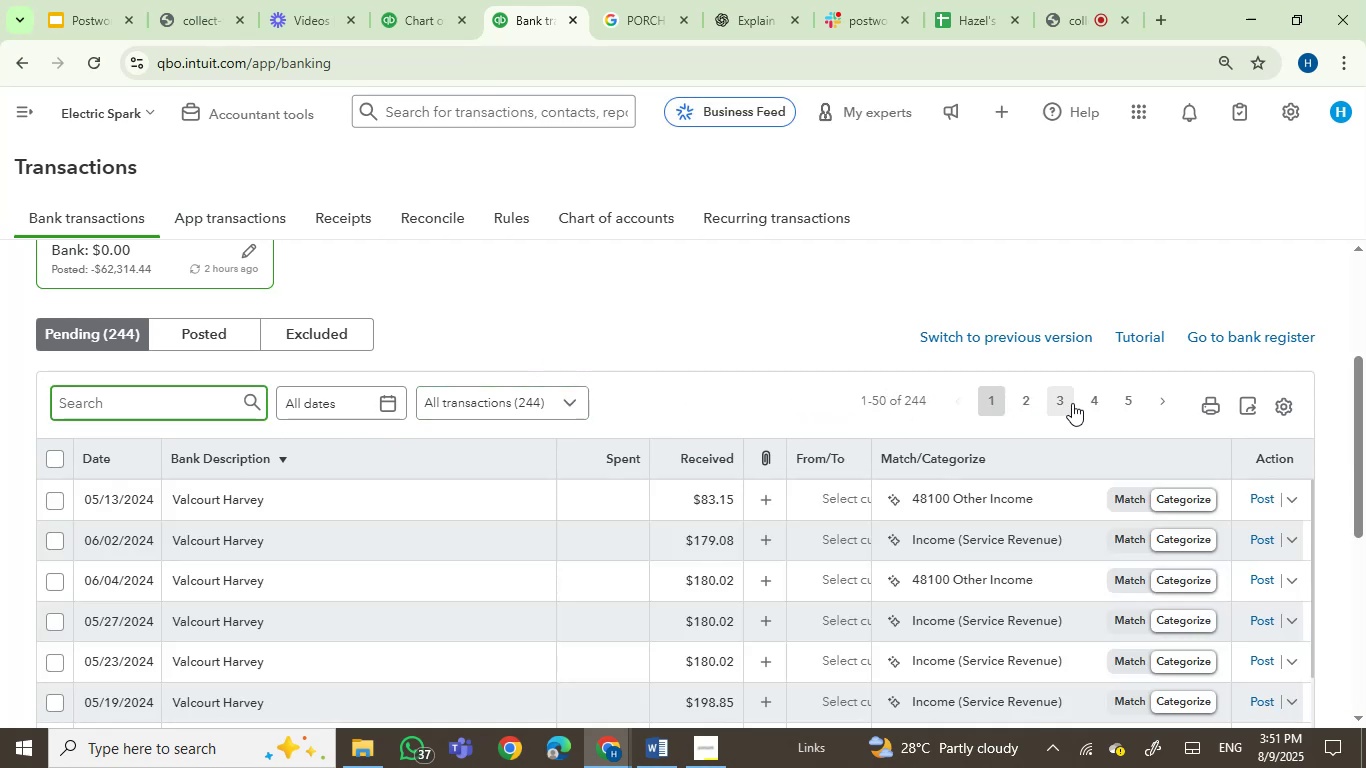 
left_click([1084, 402])
 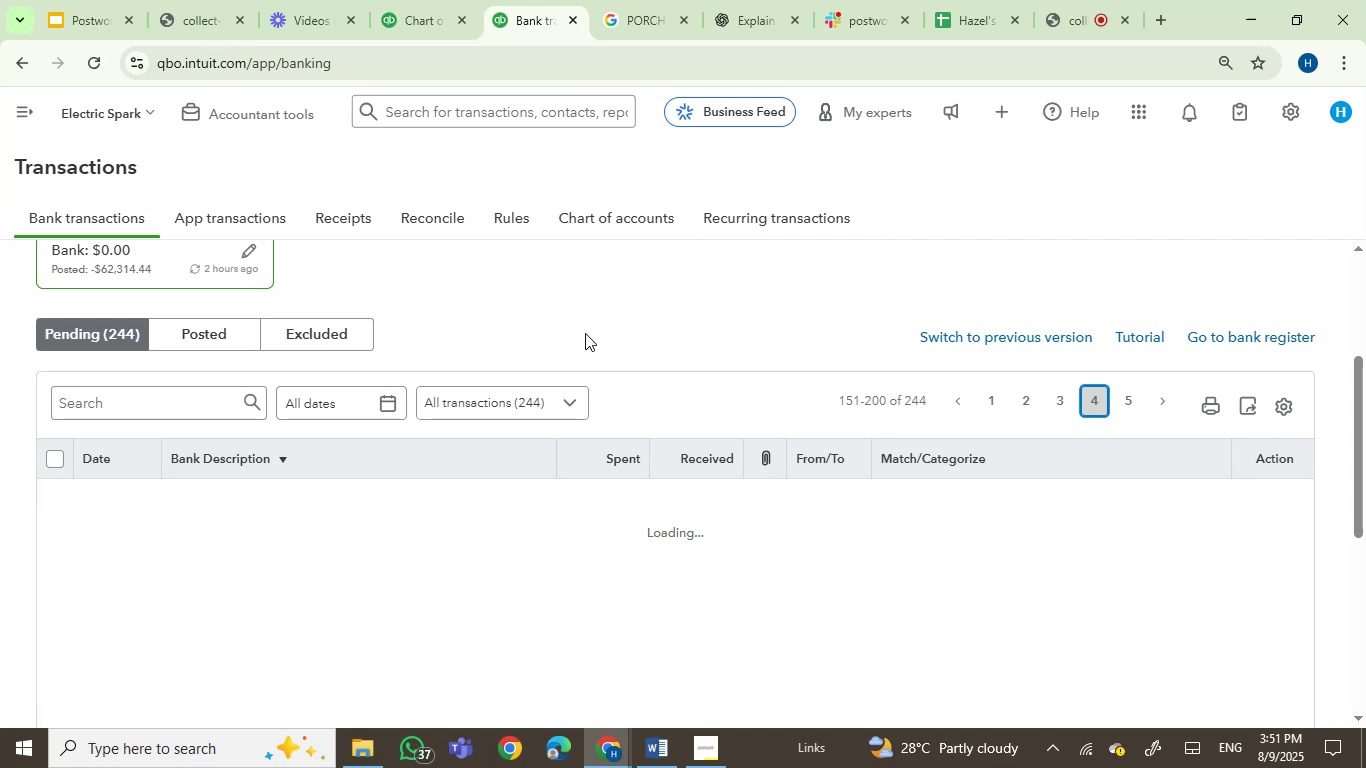 
wait(5.09)
 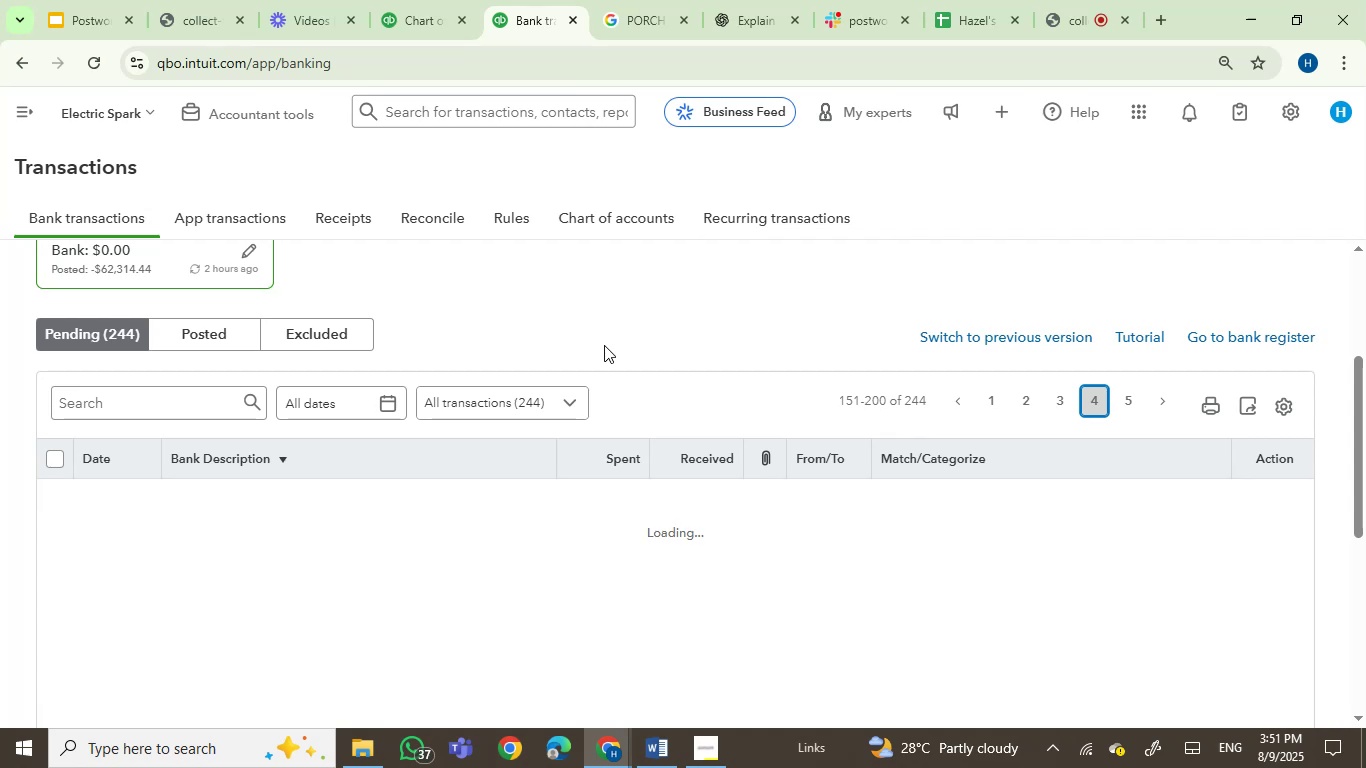 
scroll: coordinate [547, 360], scroll_direction: down, amount: 6.0
 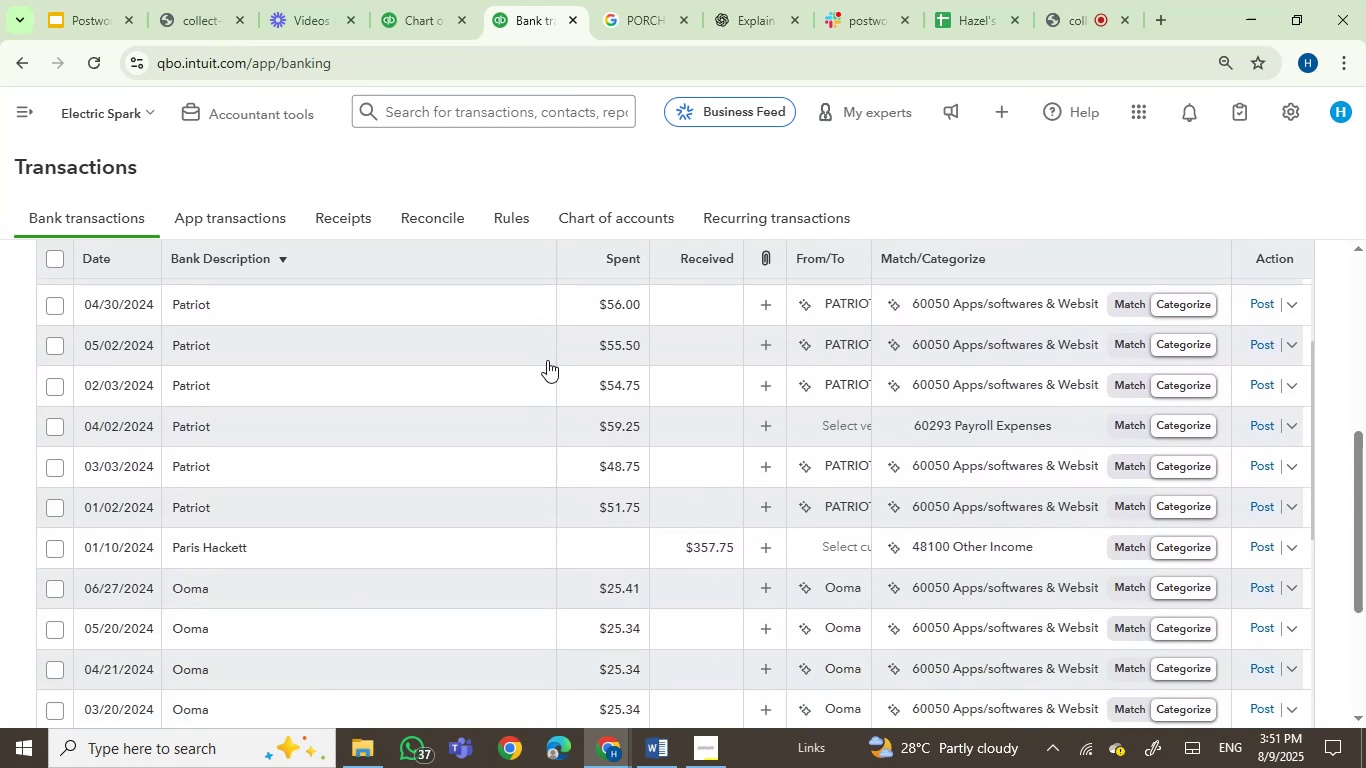 
scroll: coordinate [547, 360], scroll_direction: up, amount: 1.0
 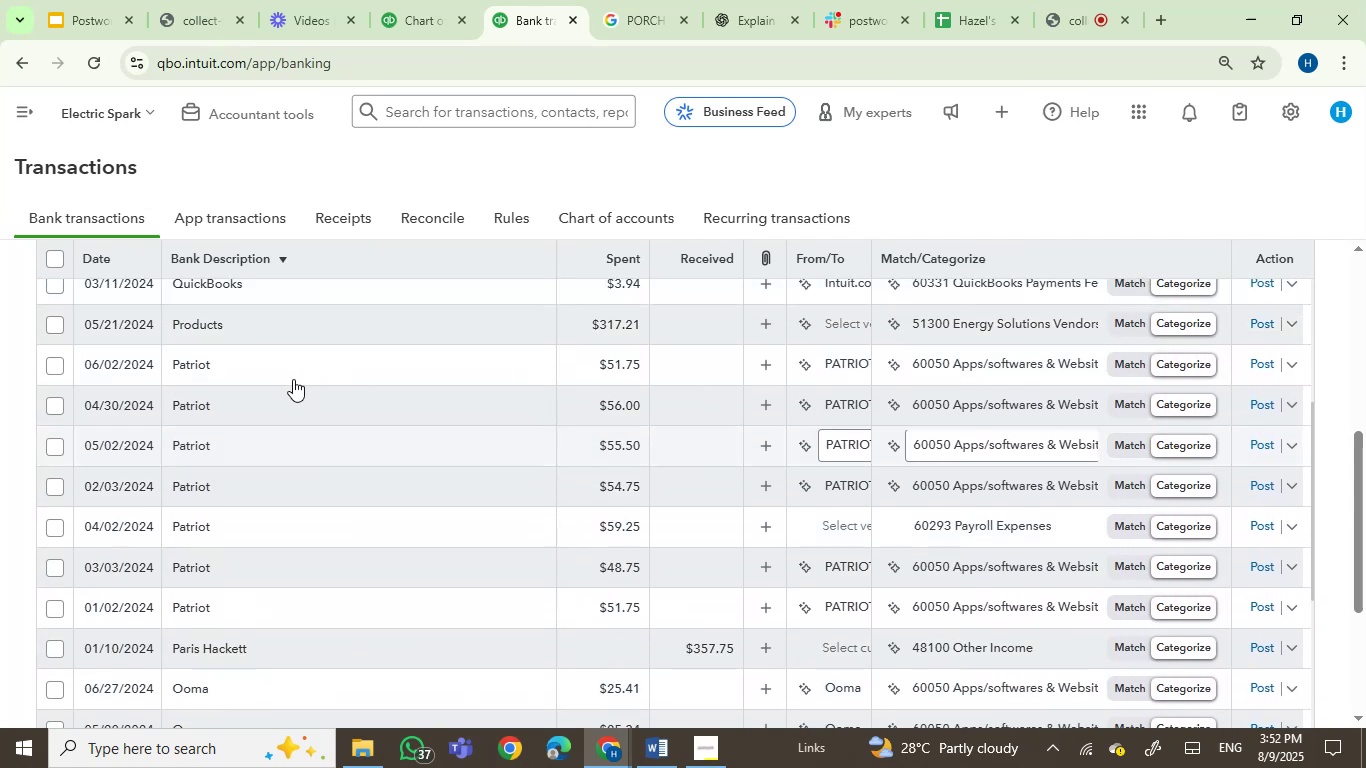 
left_click([292, 369])
 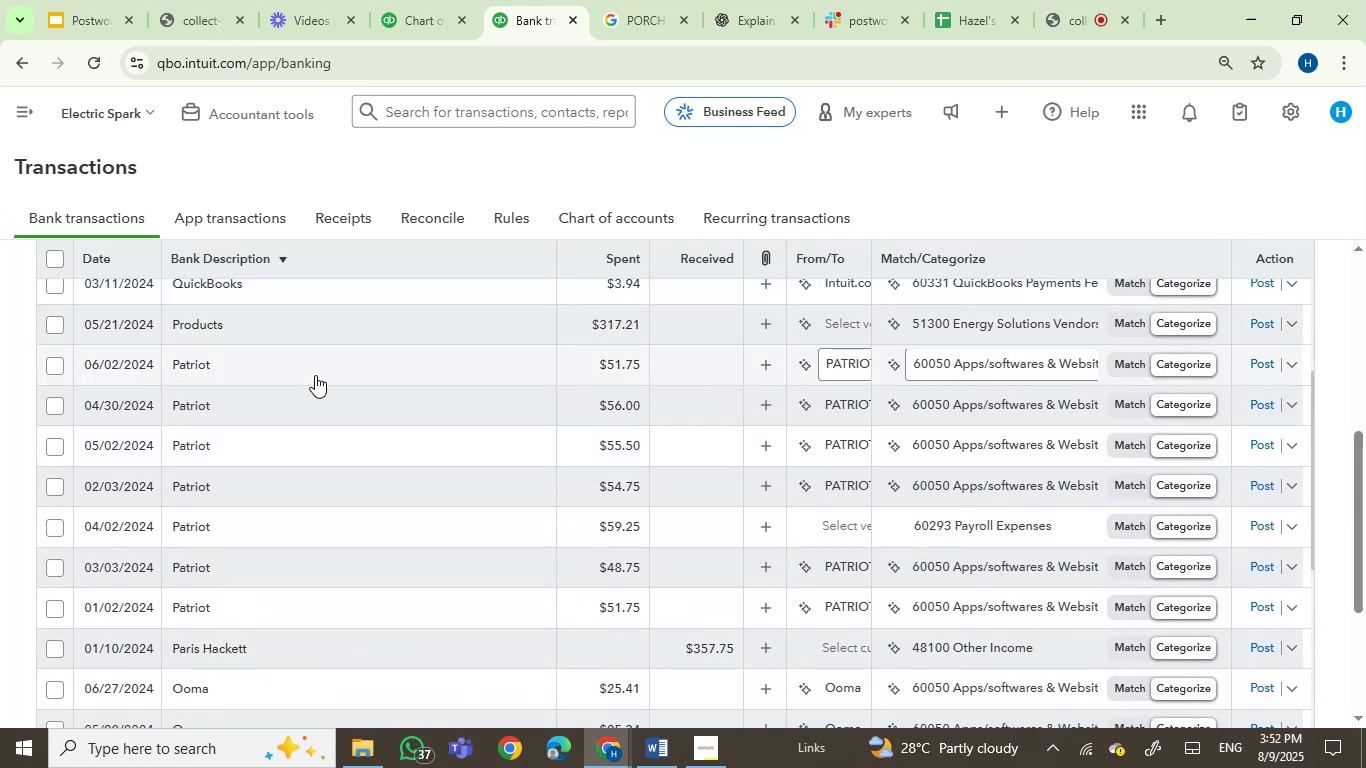 
mouse_move([351, 430])
 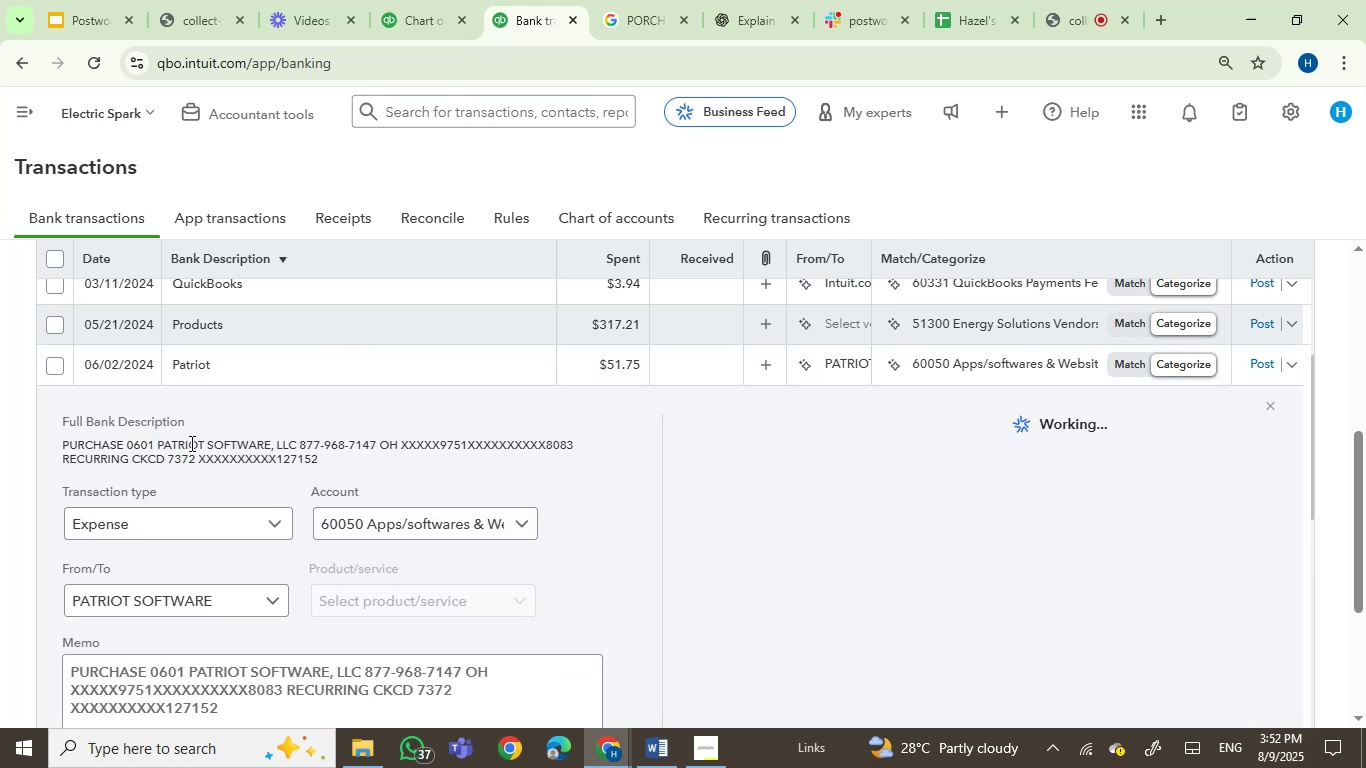 
left_click([184, 441])
 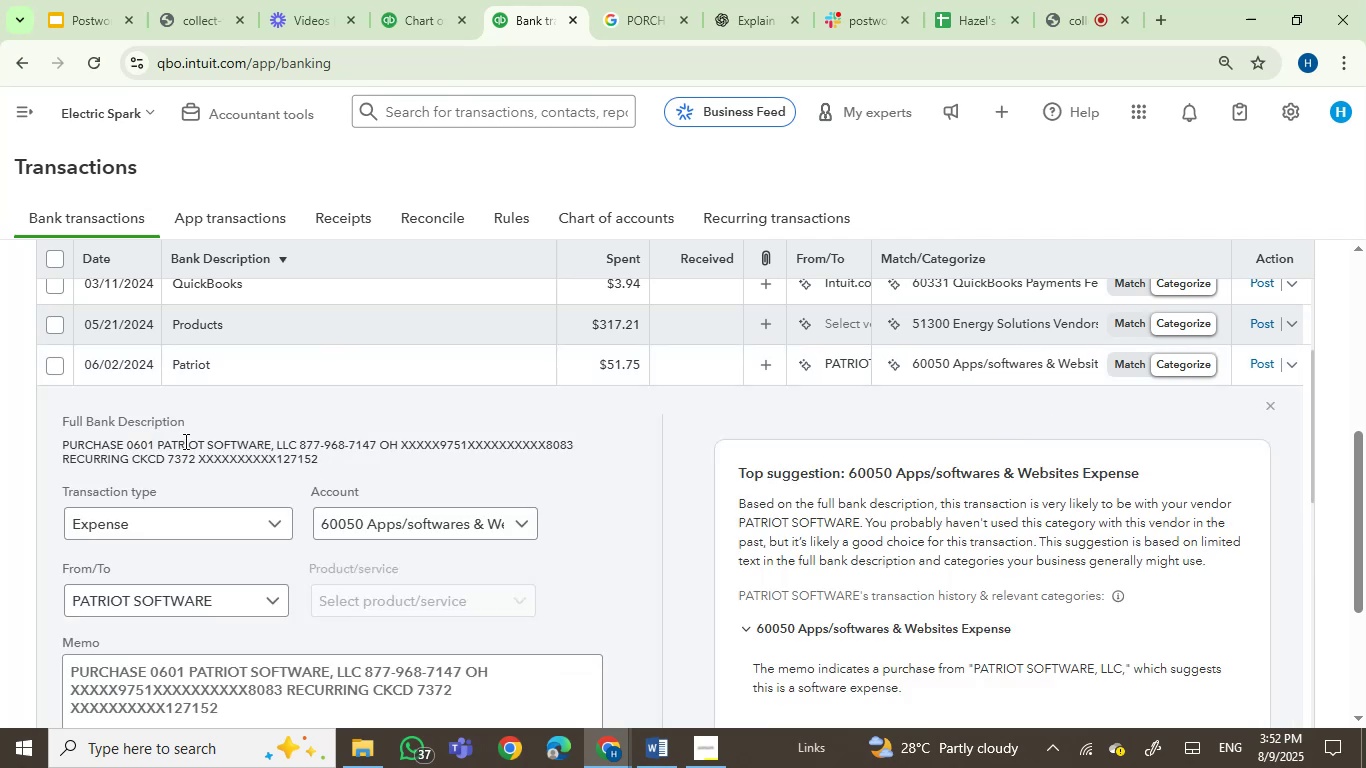 
left_click_drag(start_coordinate=[184, 441], to_coordinate=[231, 441])
 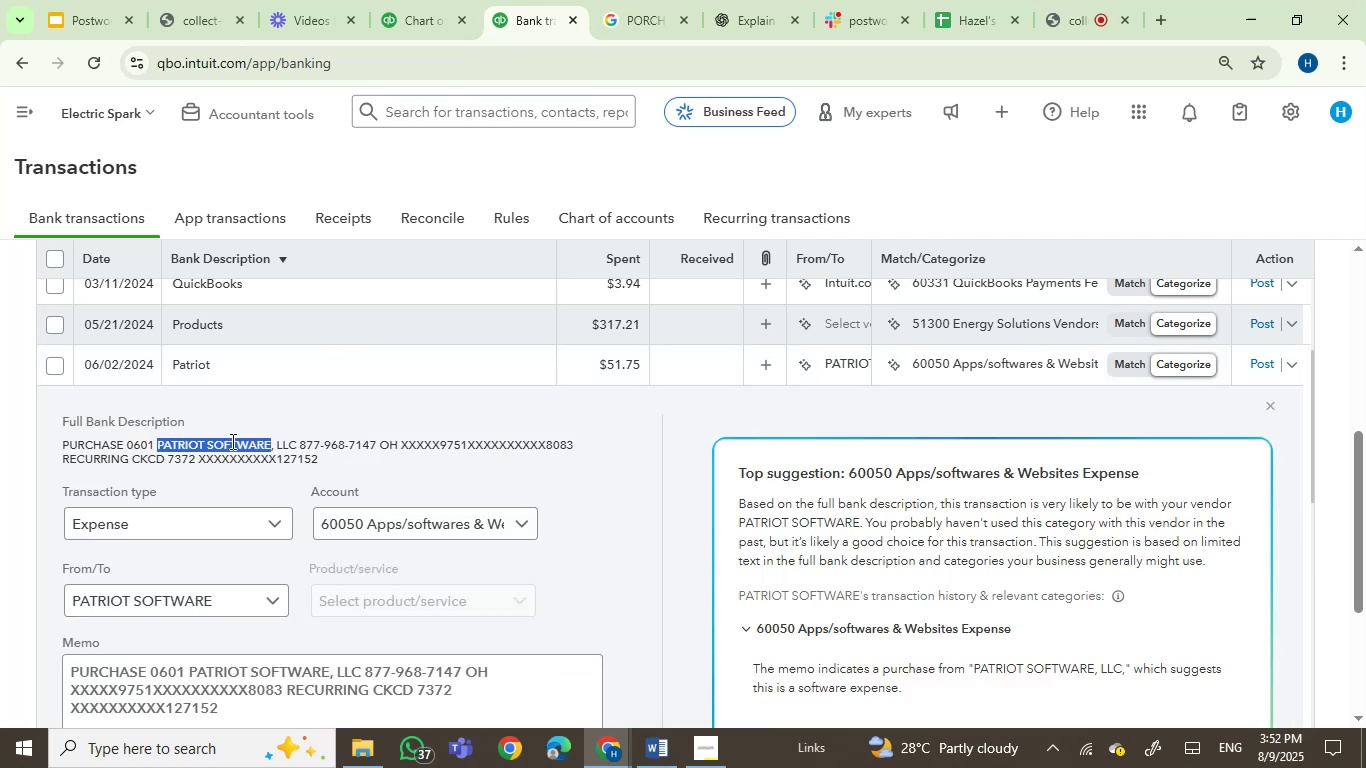 
key(Control+C)
 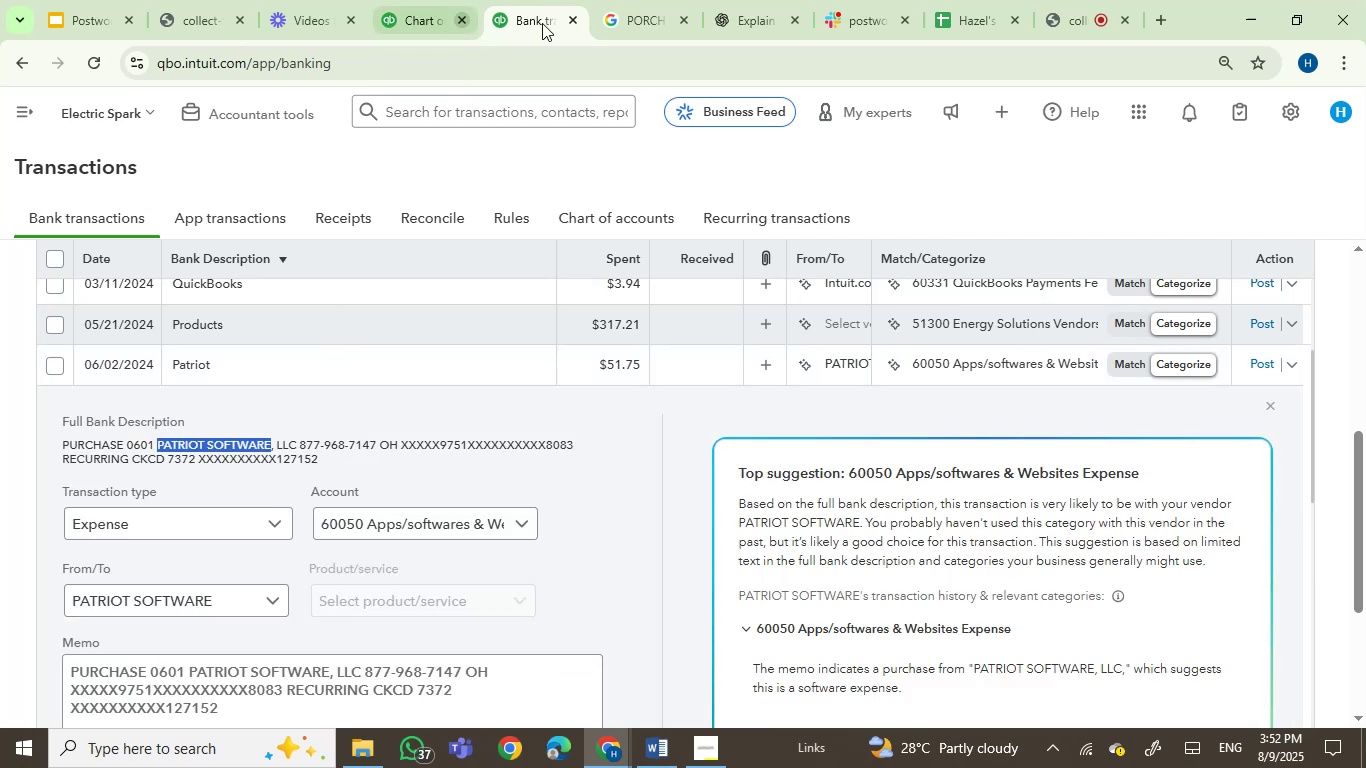 
left_click([611, 16])
 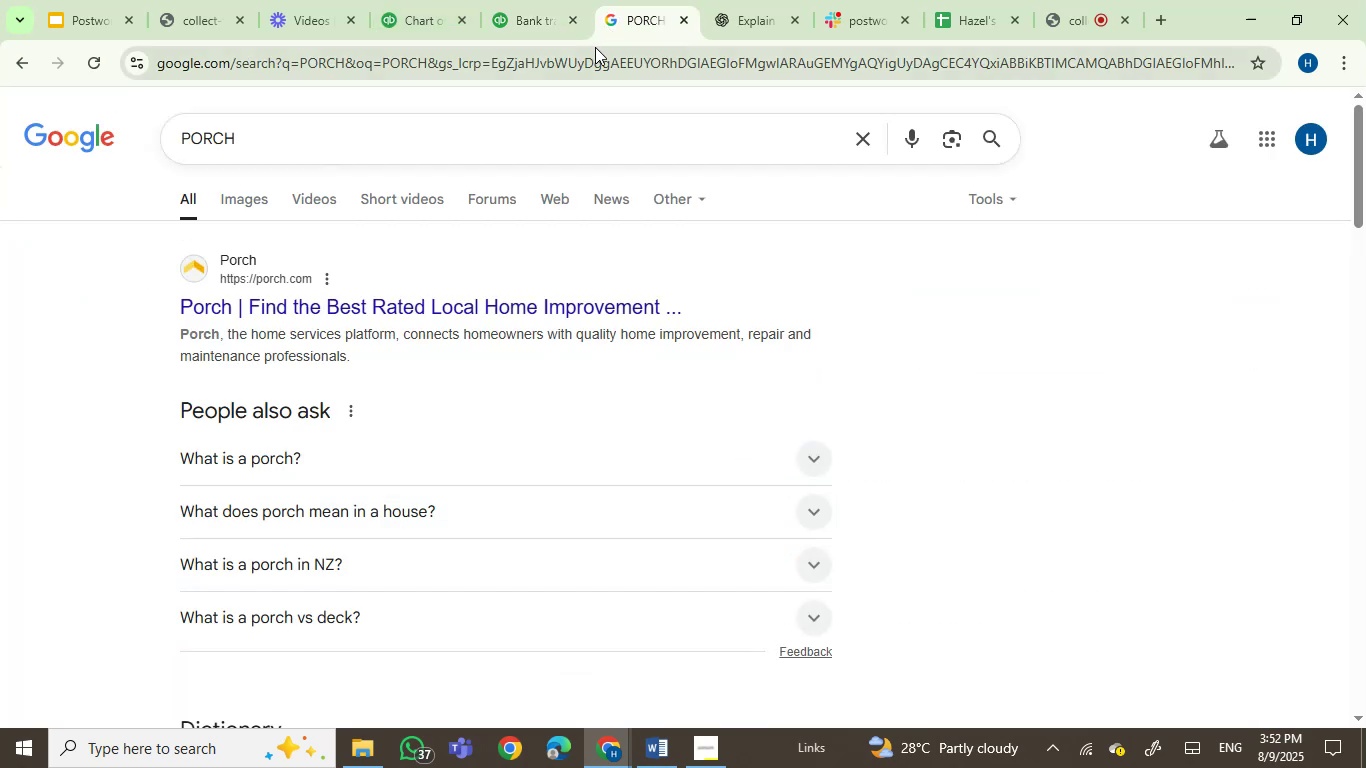 
double_click([595, 47])
 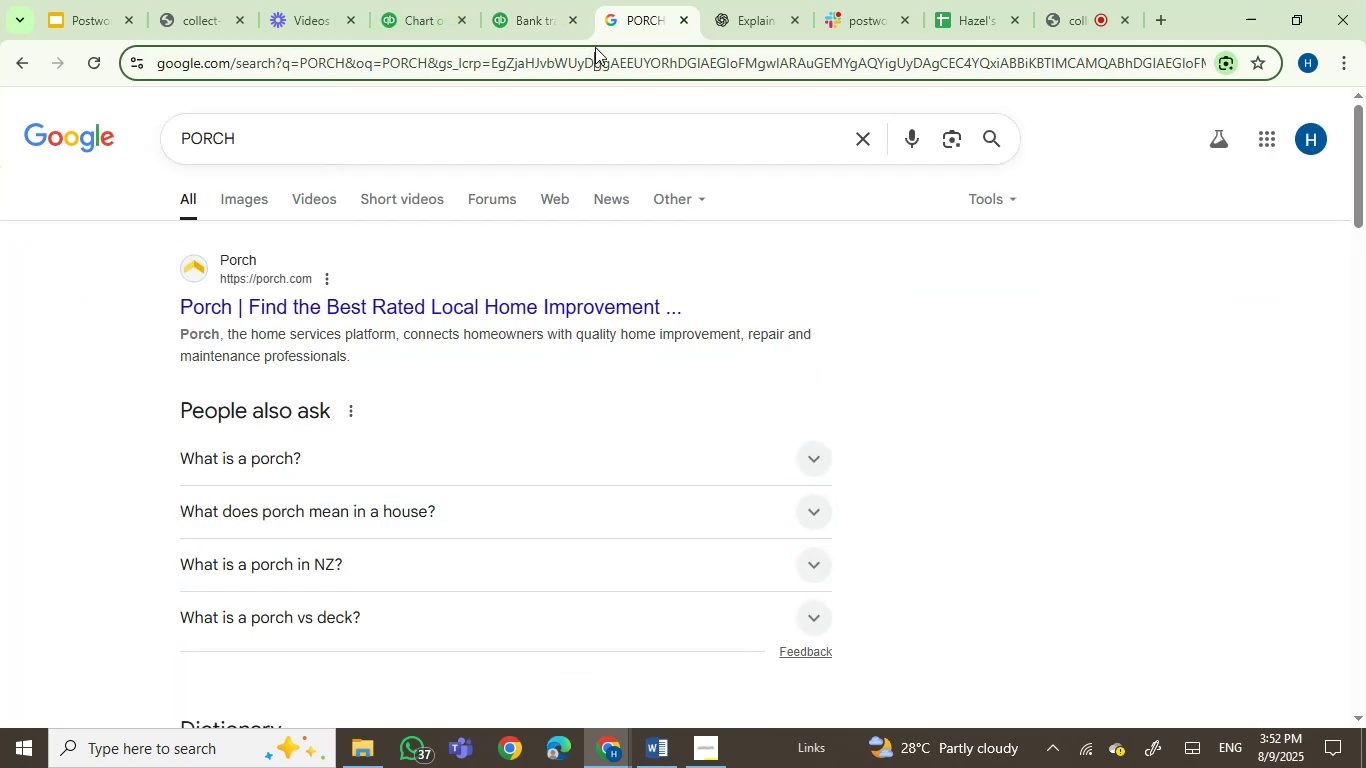 
key(Control+ControlLeft)
 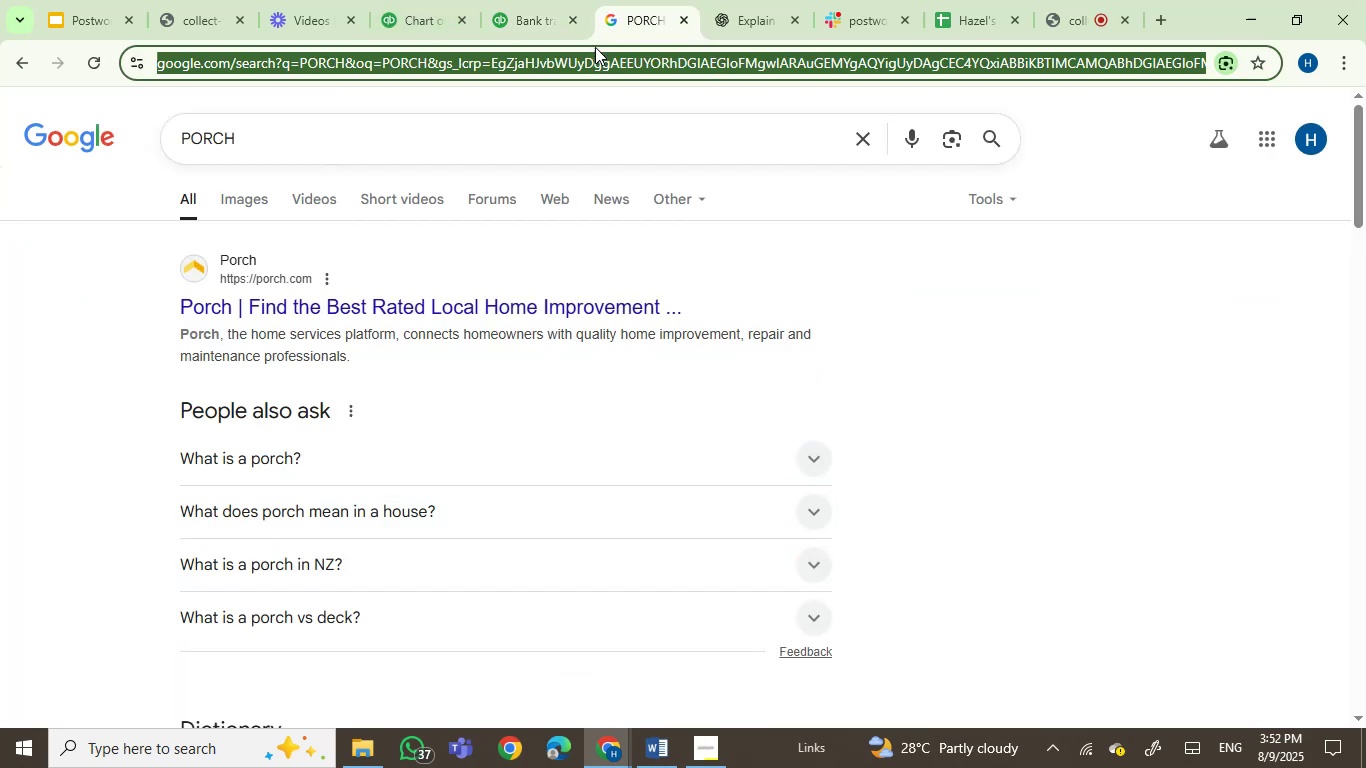 
key(Control+V)
 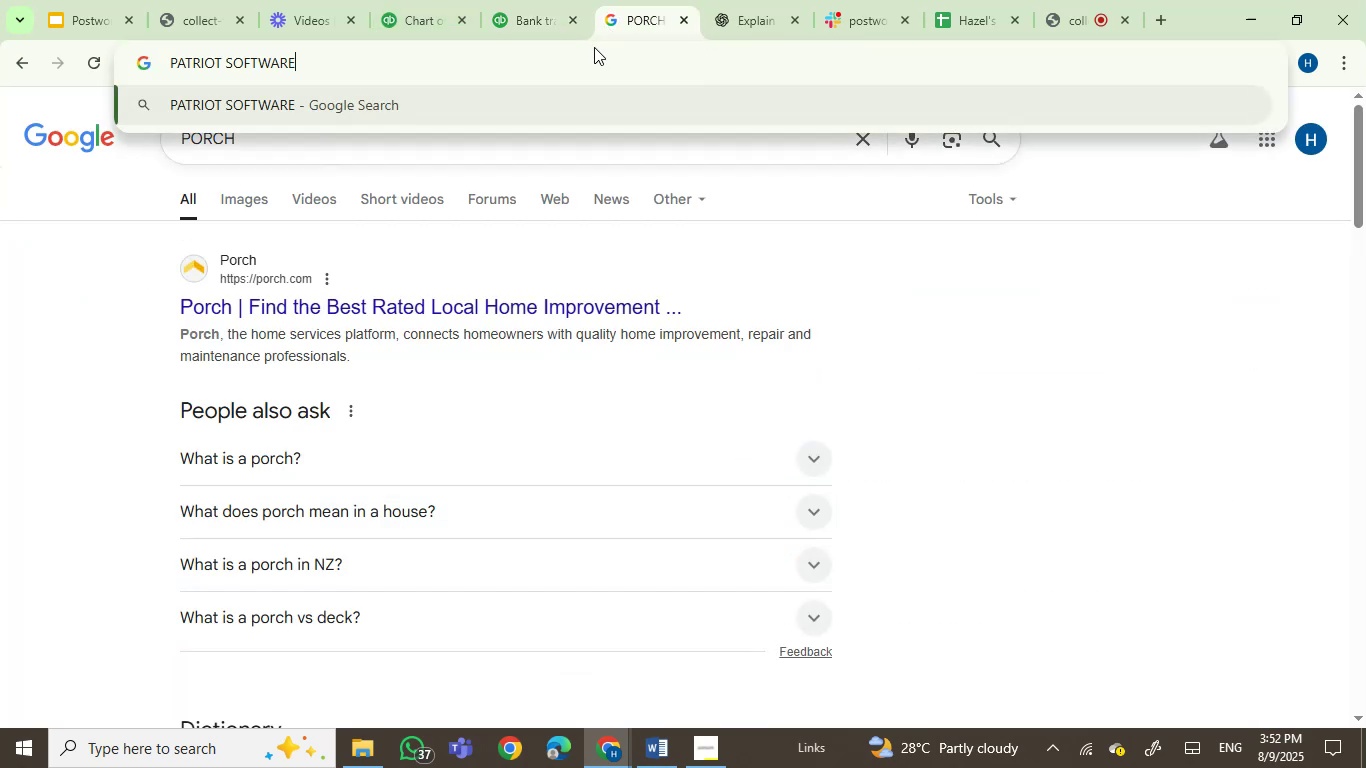 
key(Enter)
 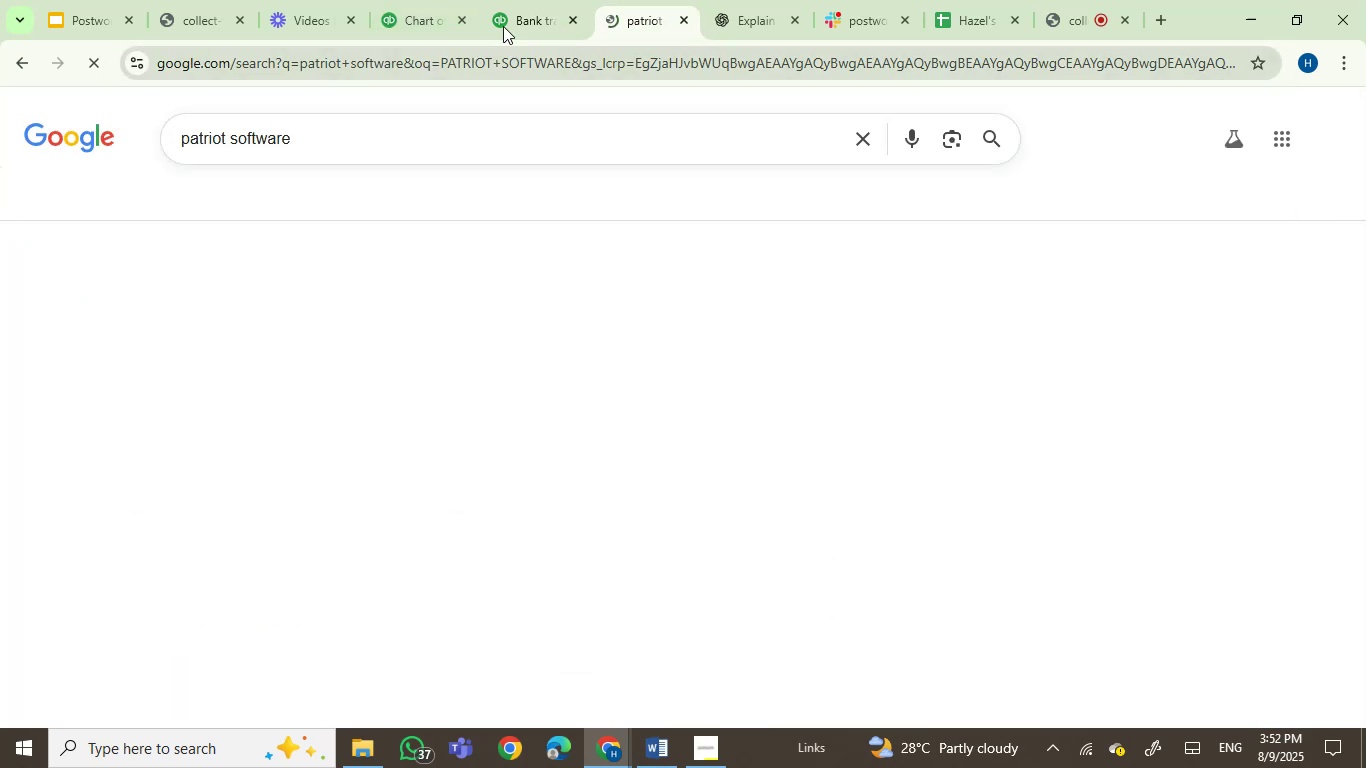 
left_click([499, 9])
 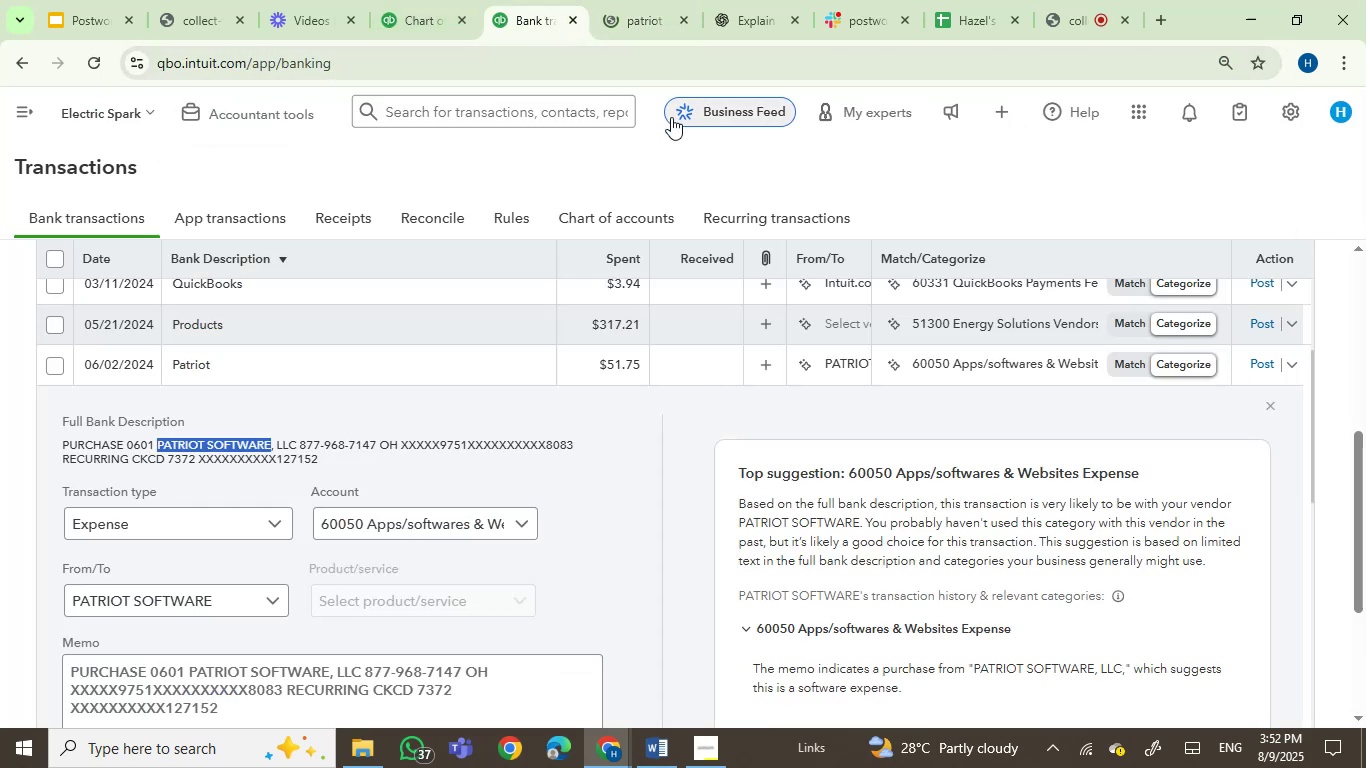 
left_click([641, 18])
 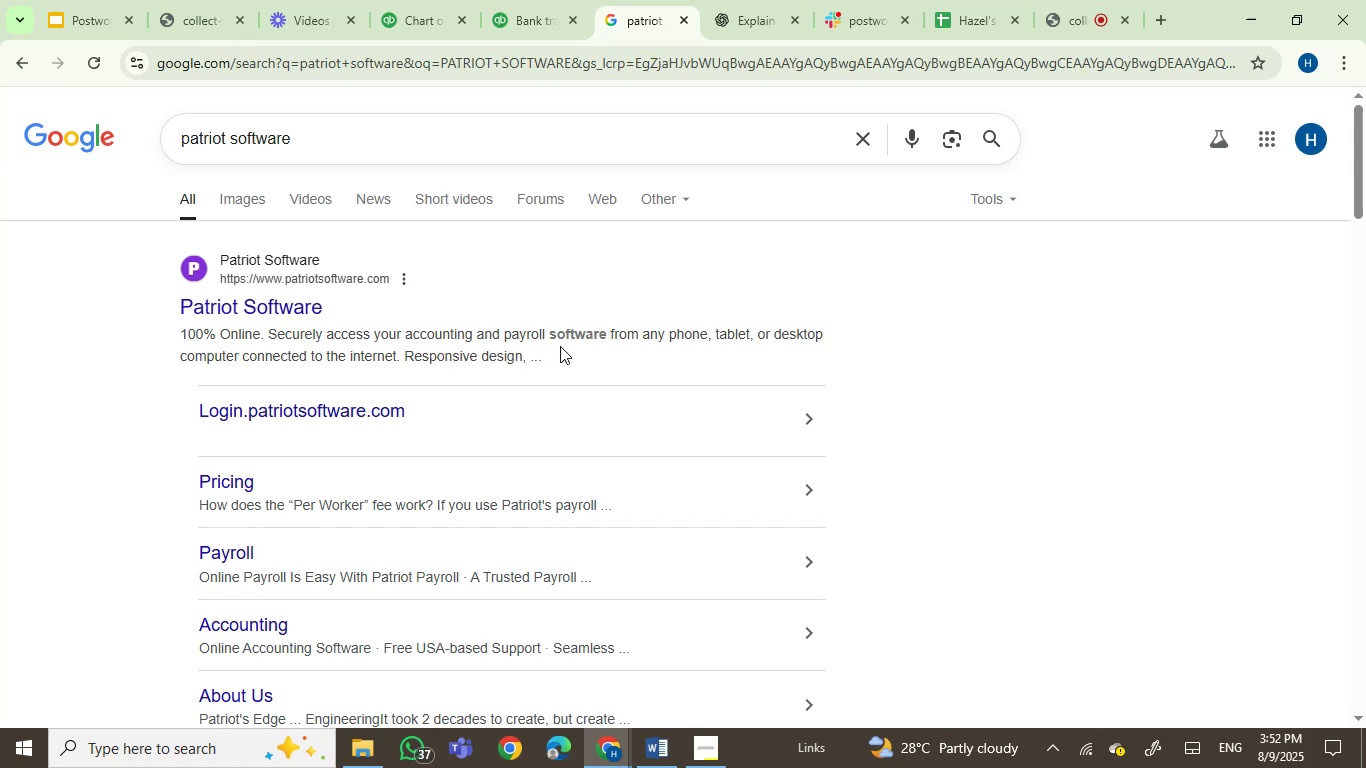 
wait(22.49)
 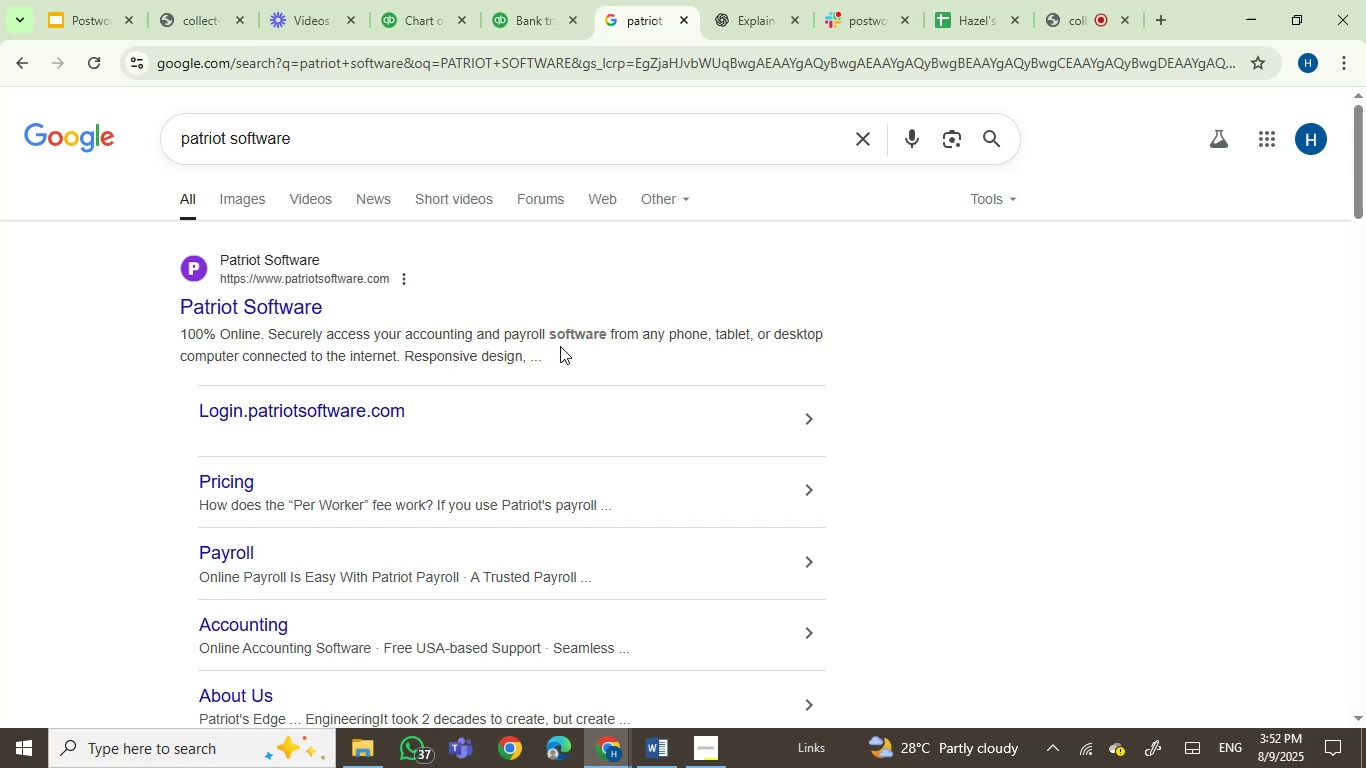 
left_click([534, 17])
 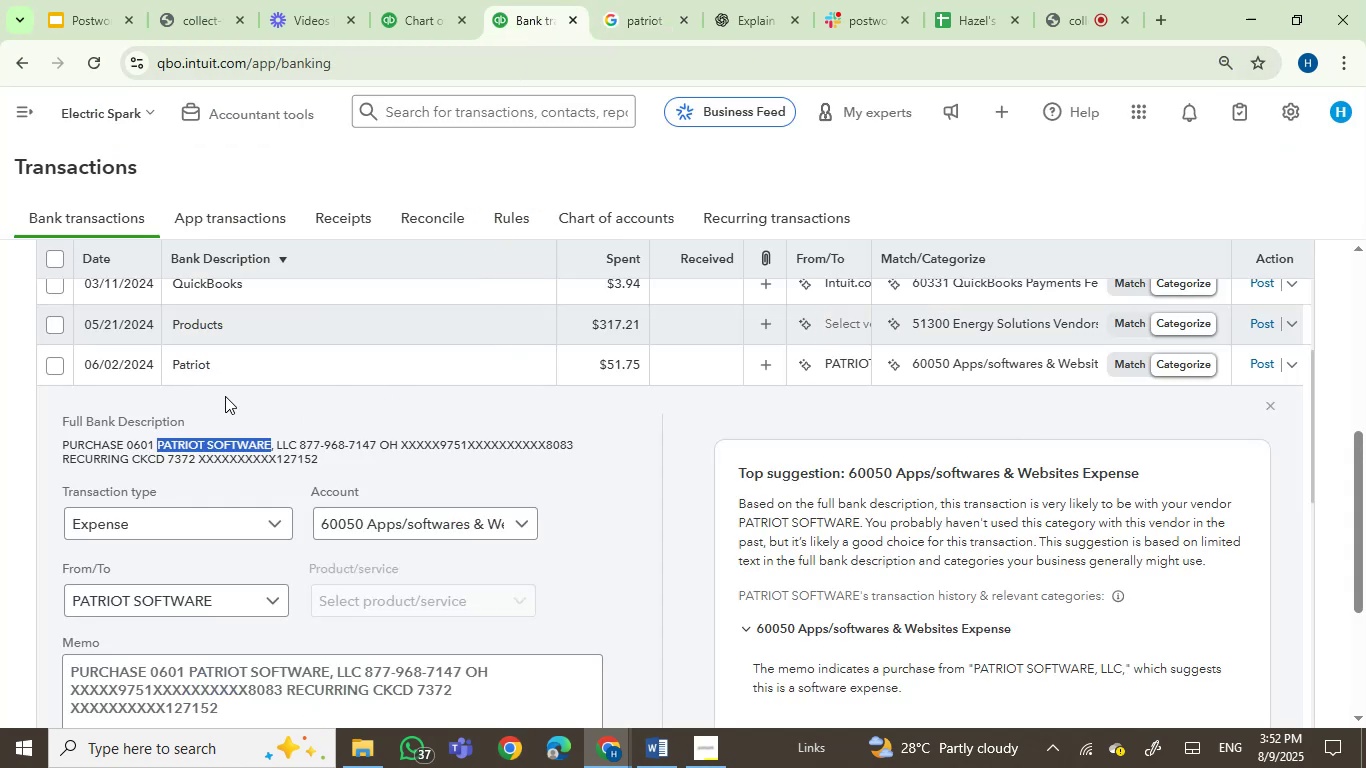 
left_click([58, 367])
 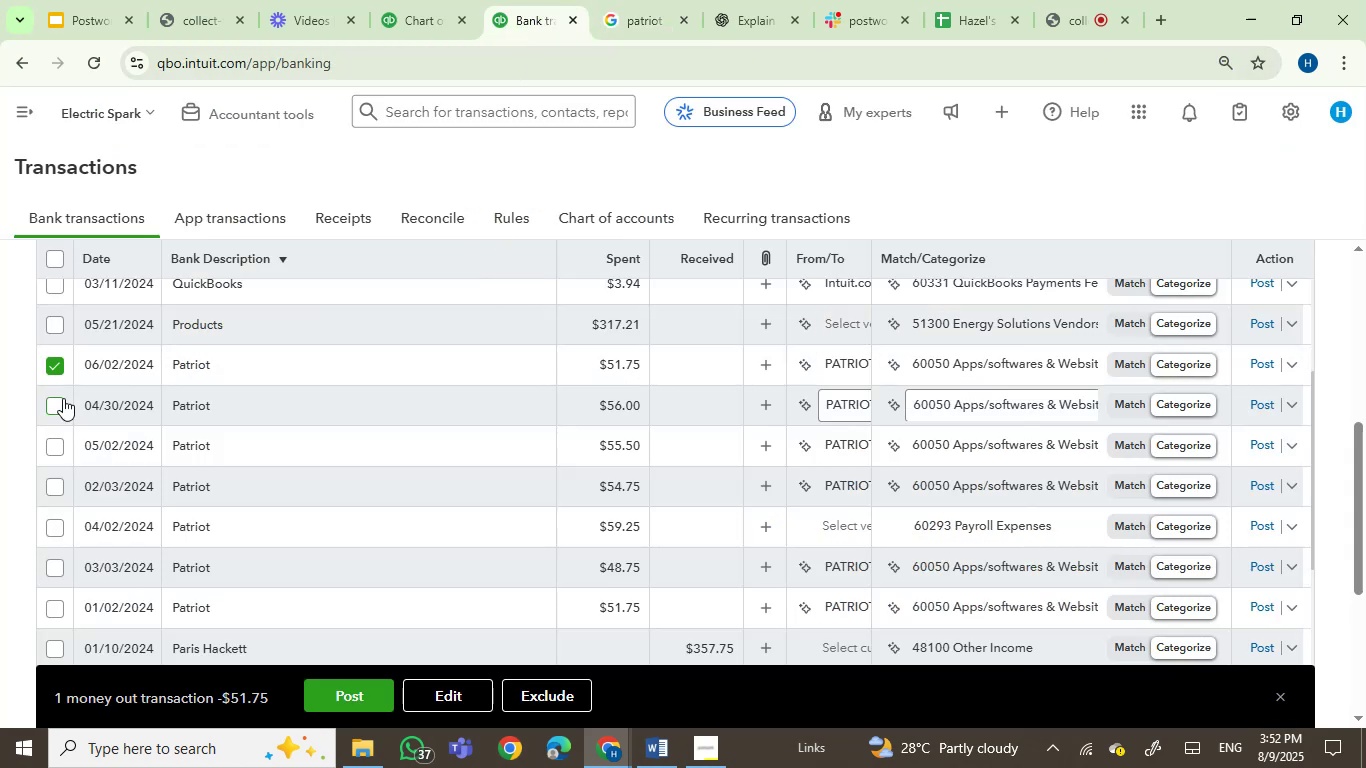 
left_click([55, 407])
 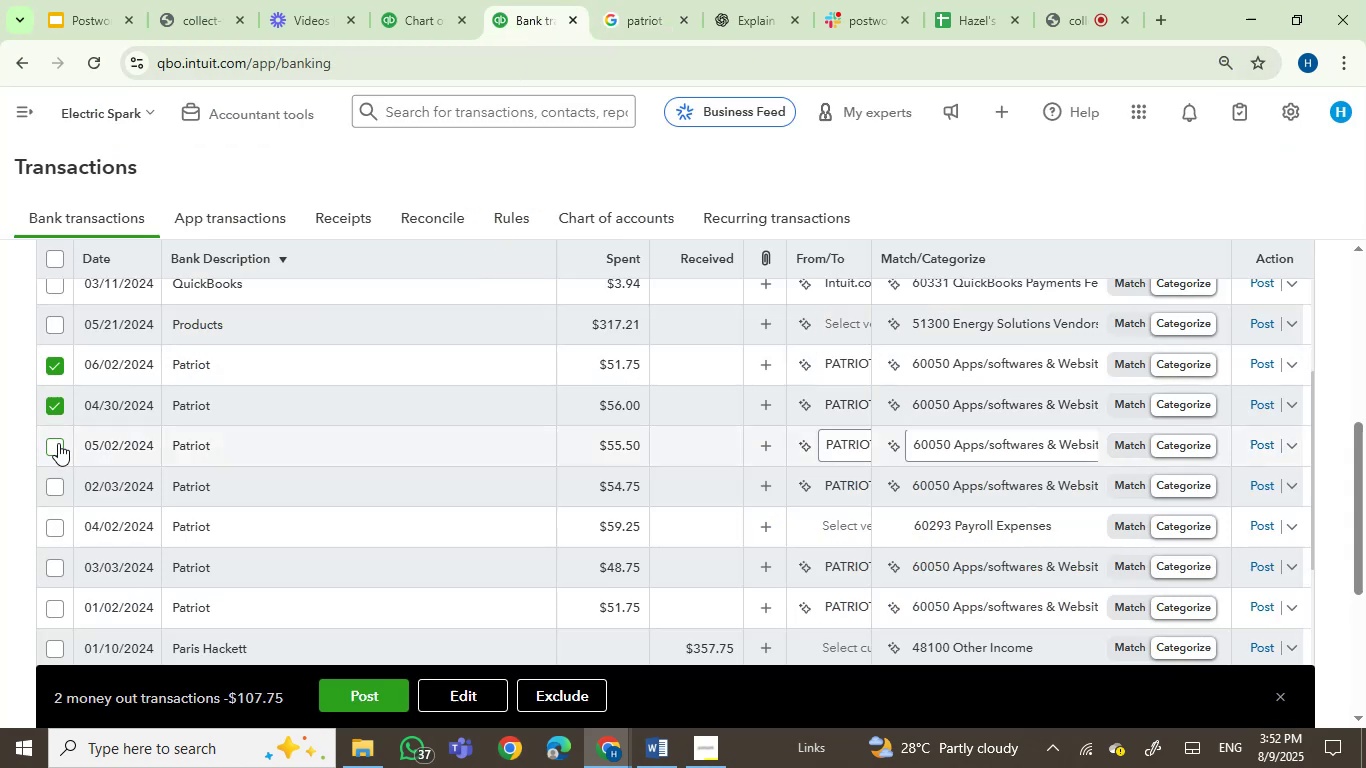 
left_click([58, 443])
 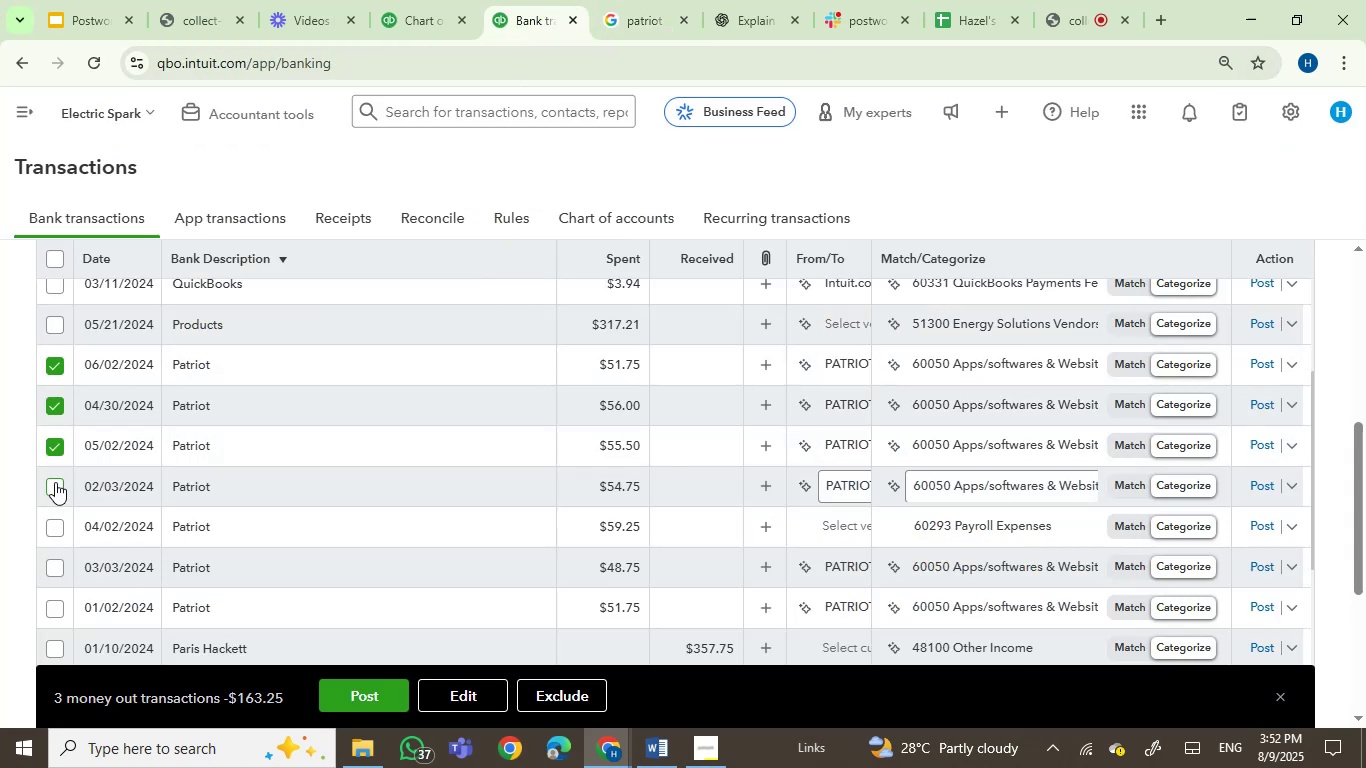 
left_click([55, 482])
 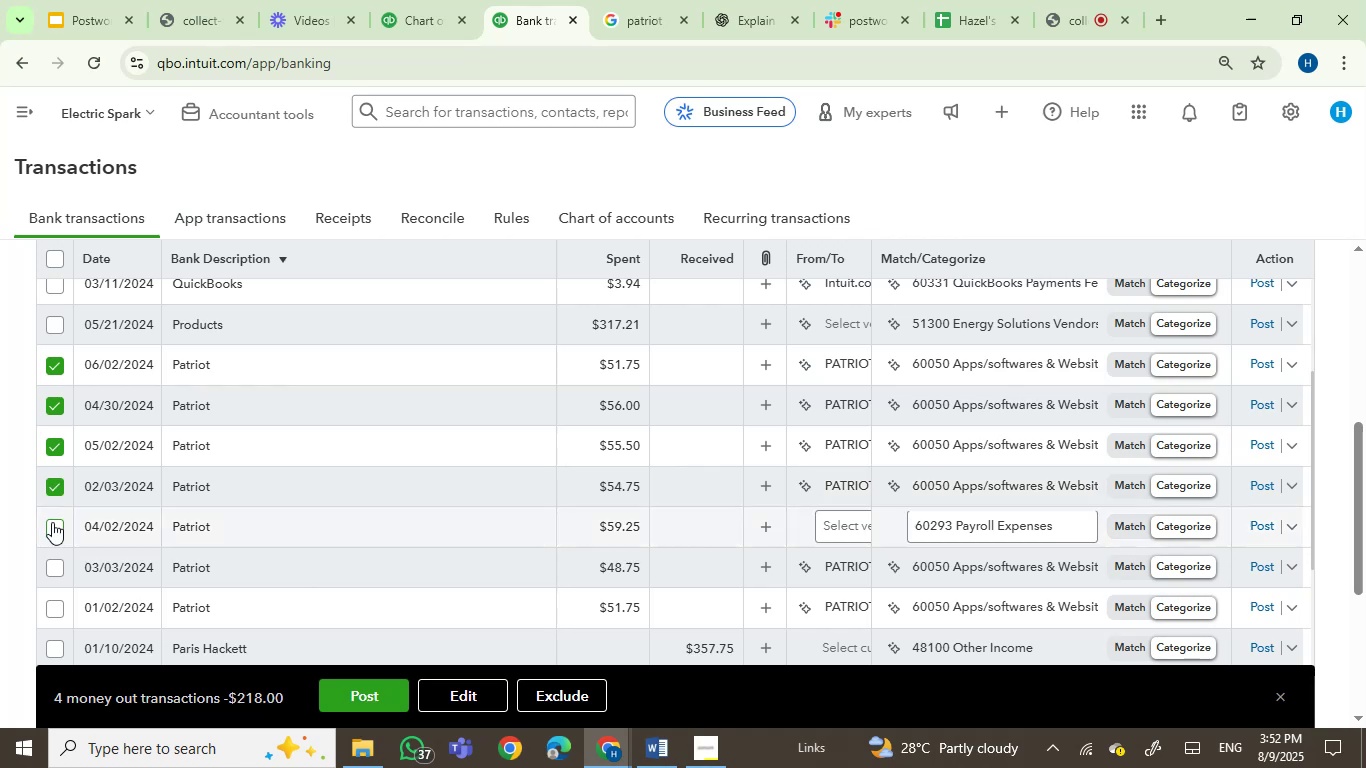 
left_click([52, 530])
 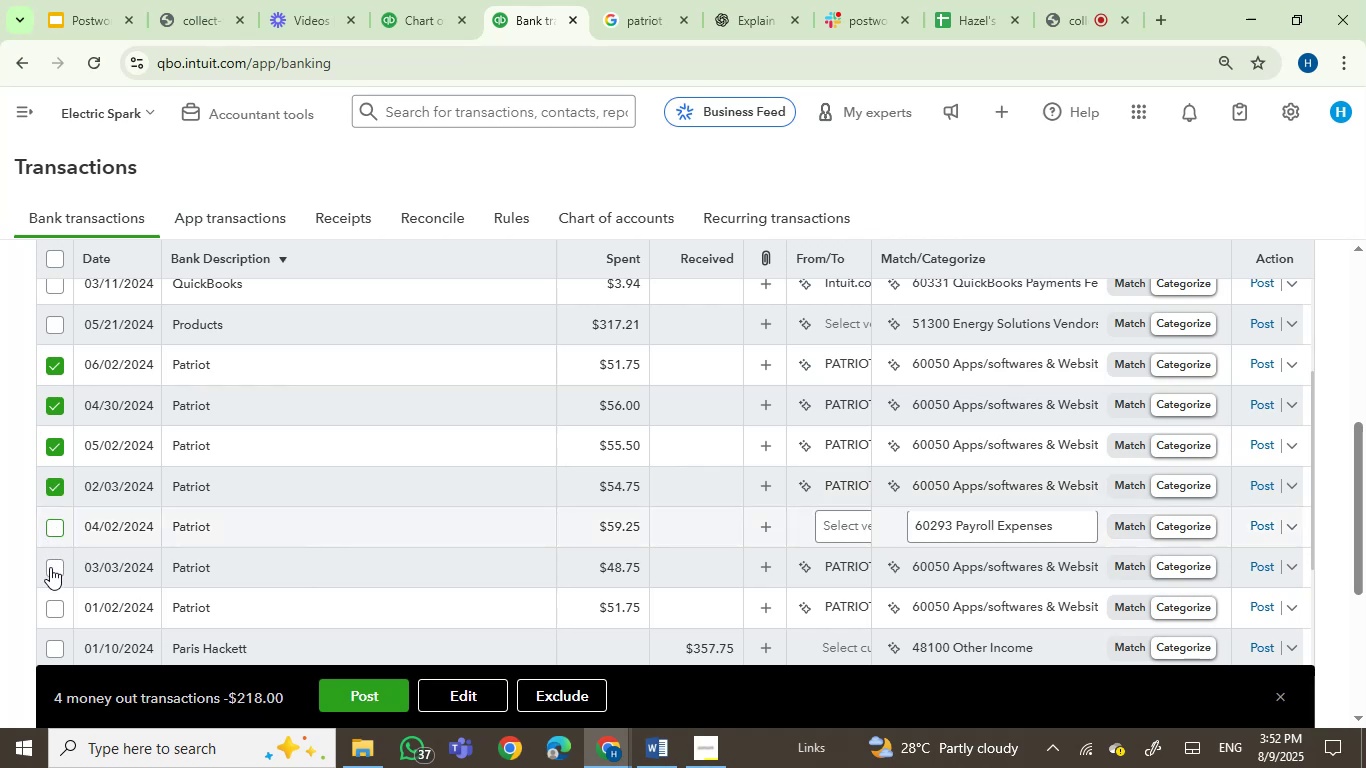 
left_click([53, 568])
 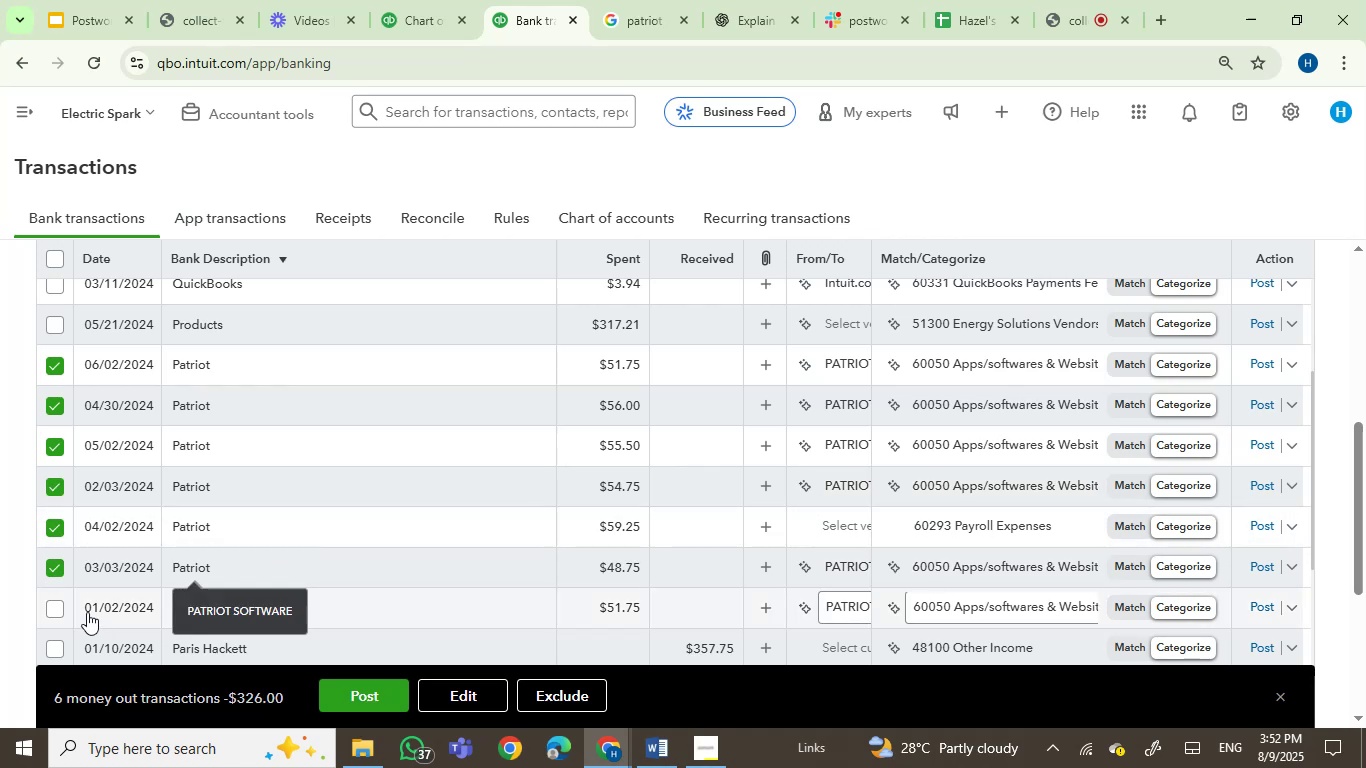 
left_click([51, 609])
 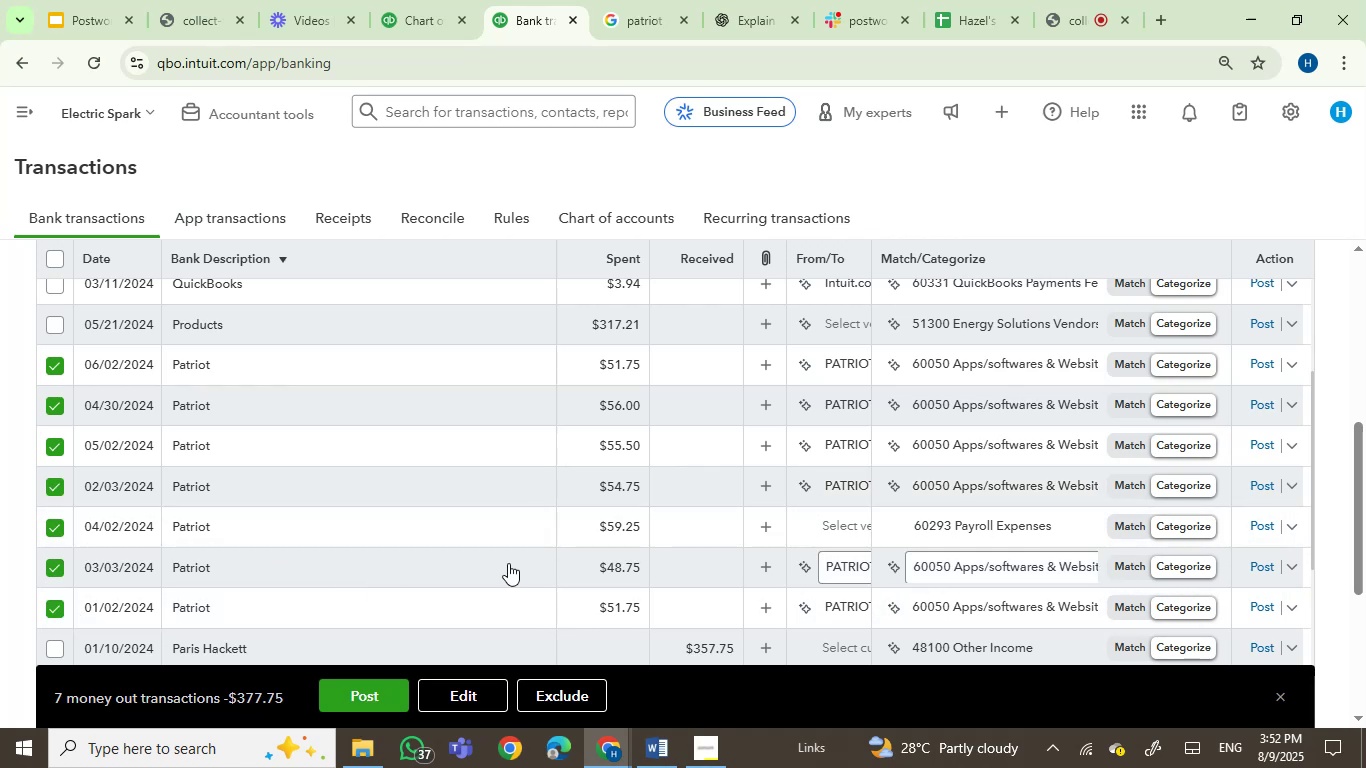 
left_click([479, 696])
 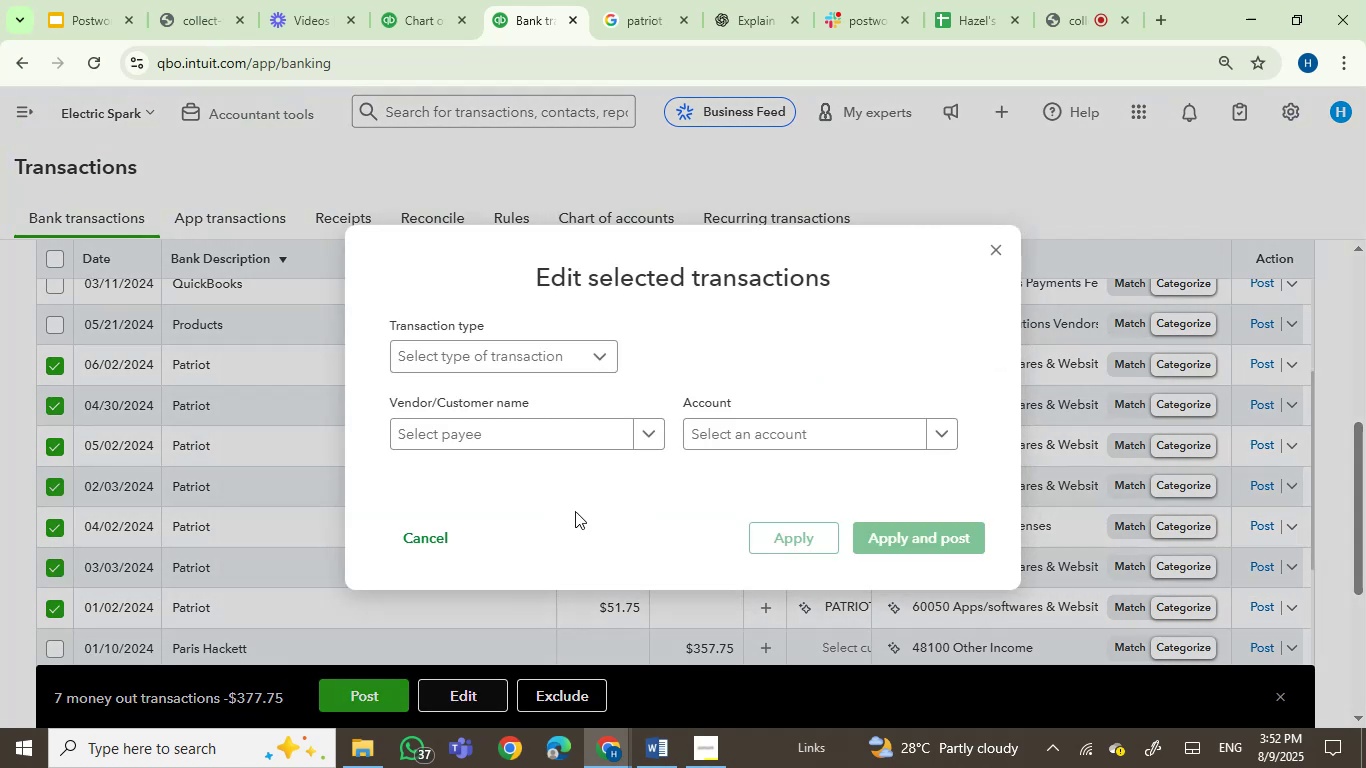 
left_click([526, 441])
 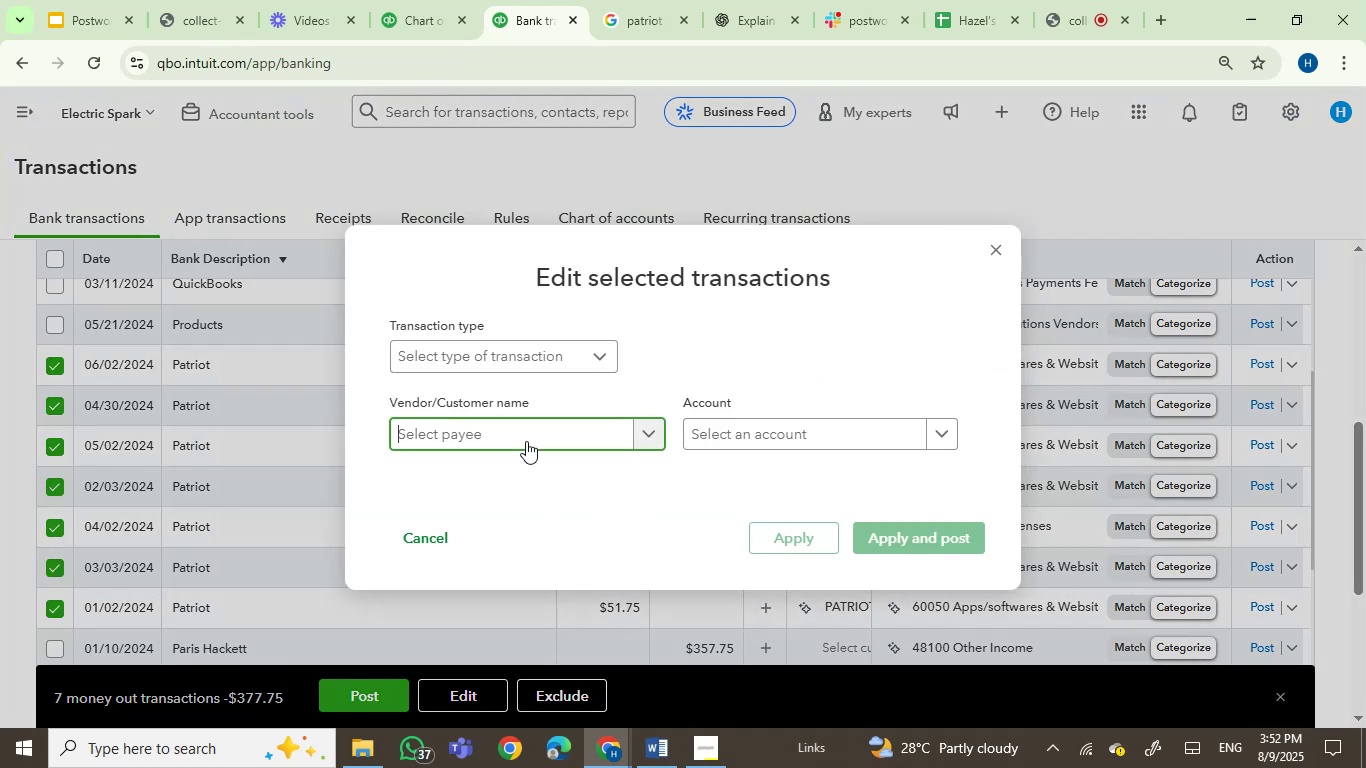 
type(pat)
 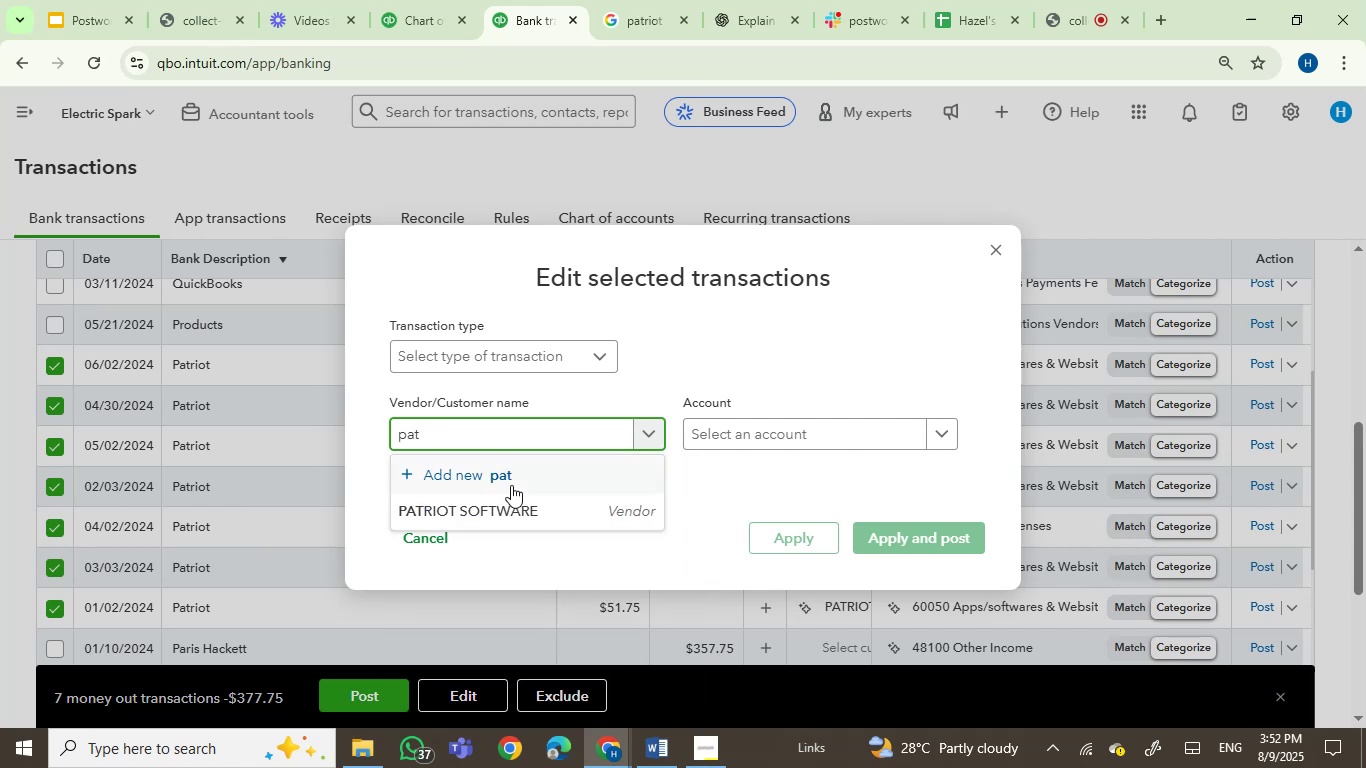 
left_click([499, 508])
 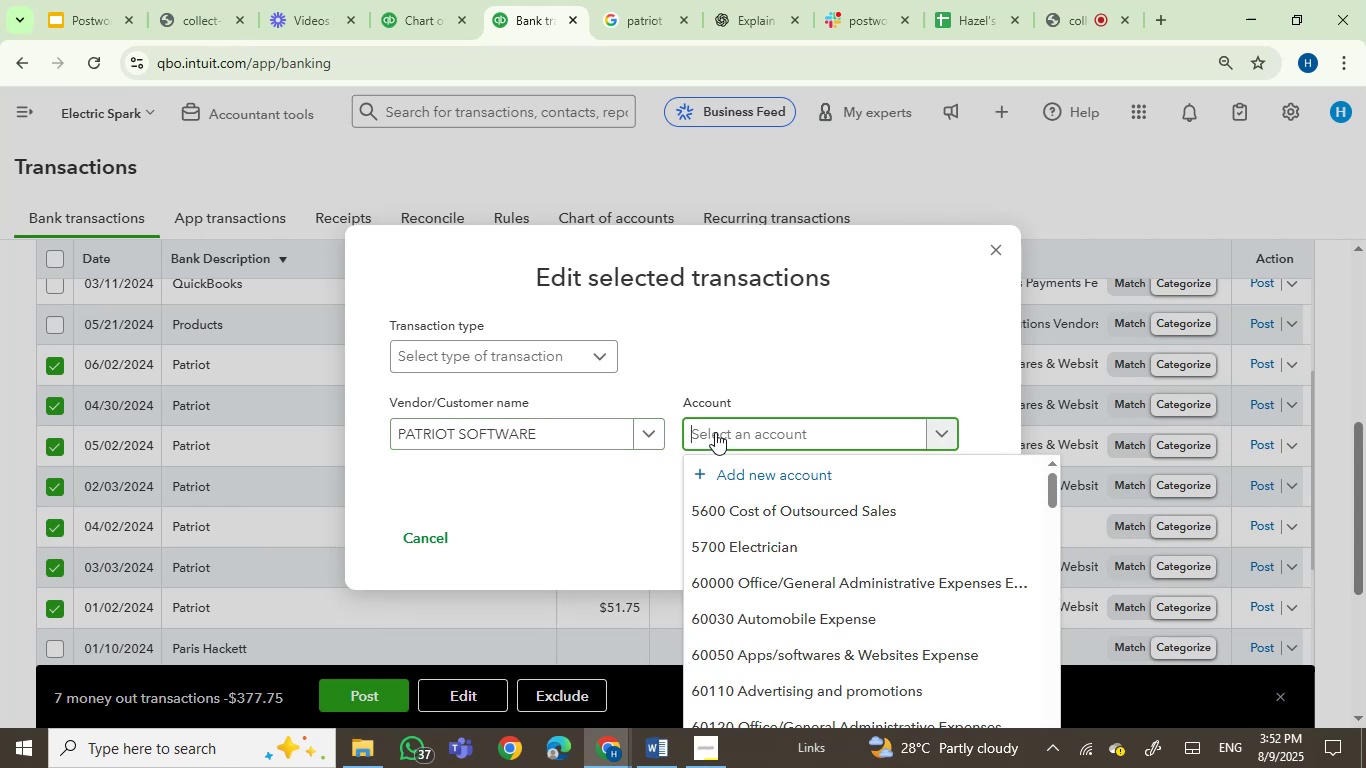 
type(softw)
 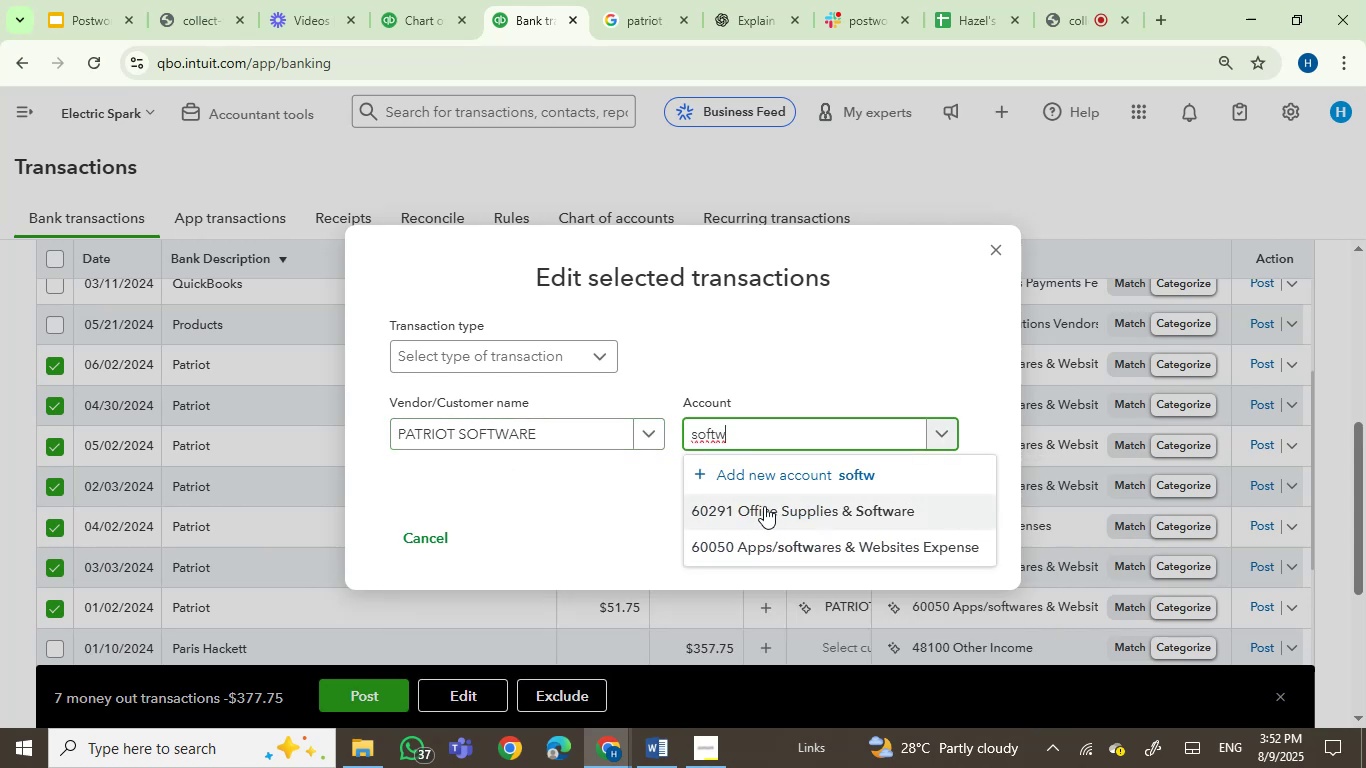 
left_click([788, 506])
 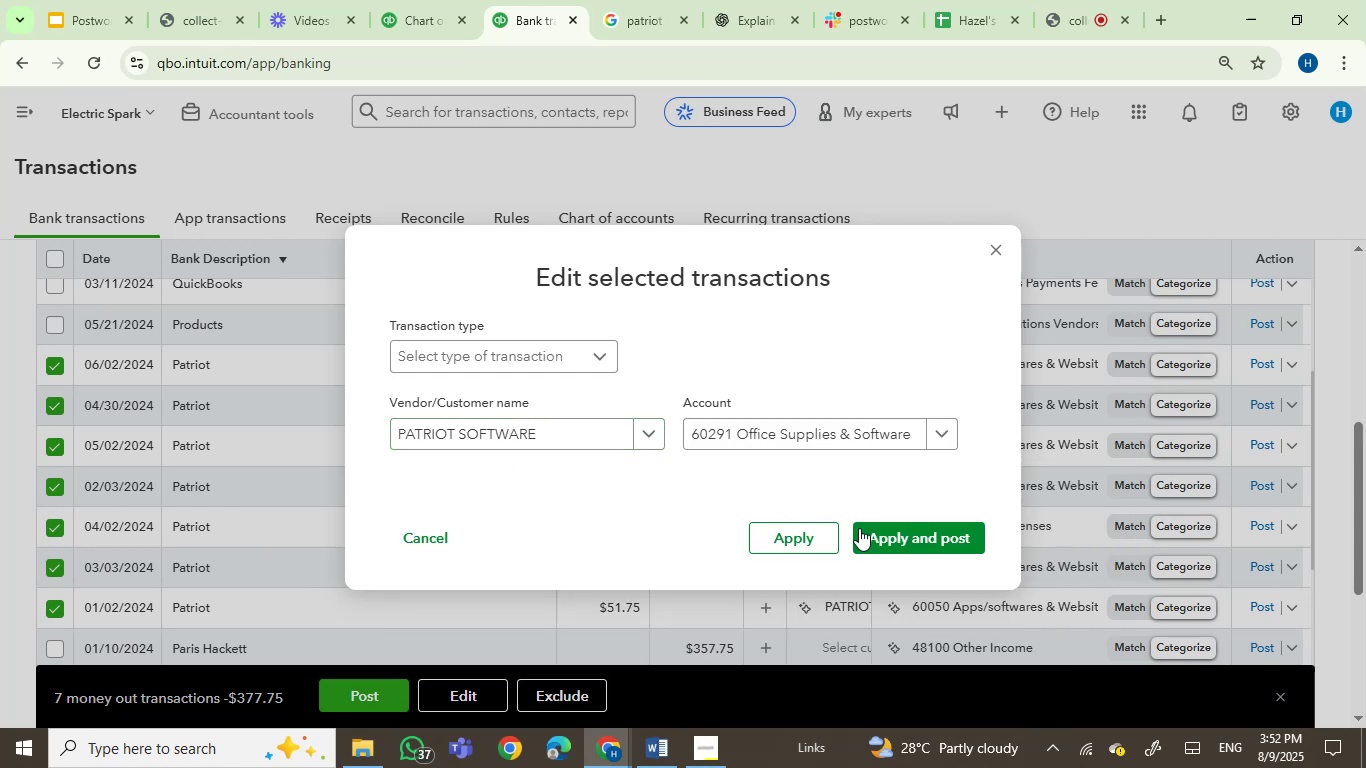 
left_click([877, 529])
 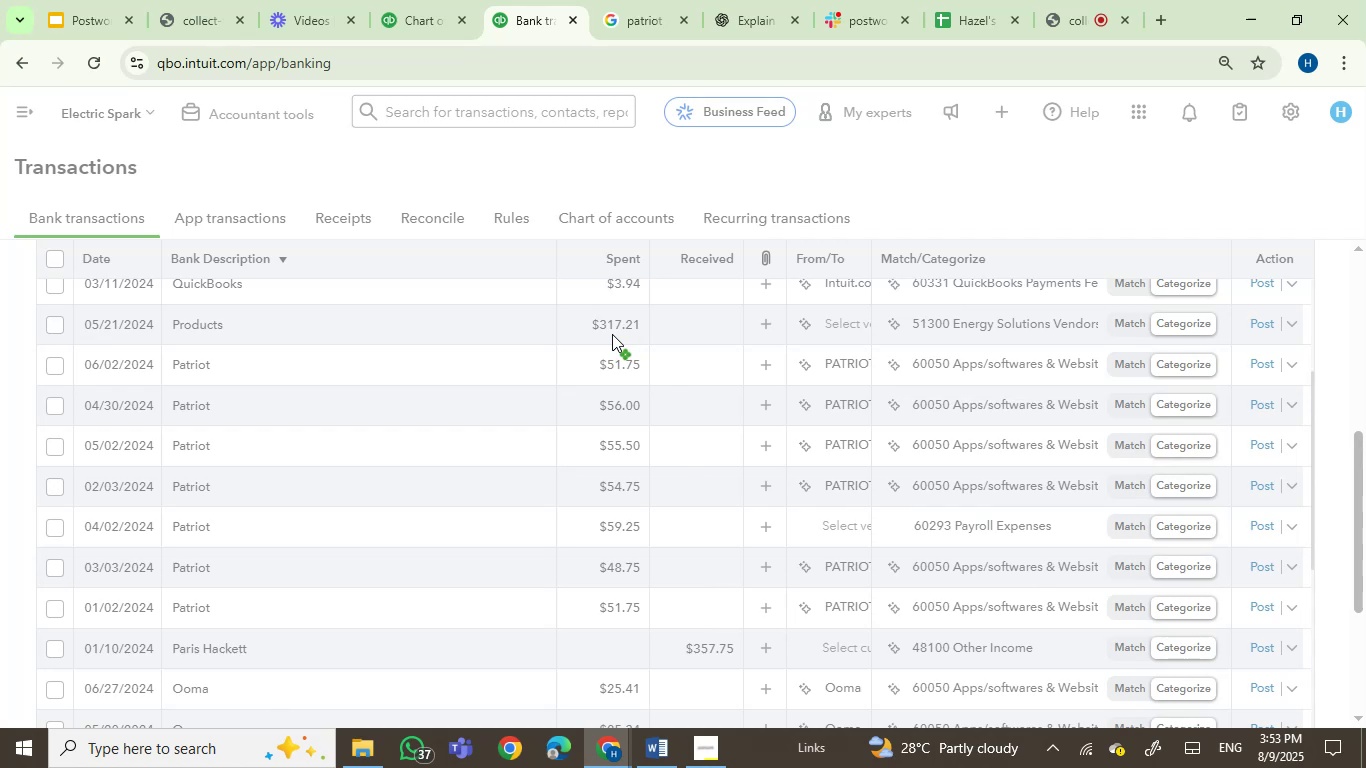 
wait(8.86)
 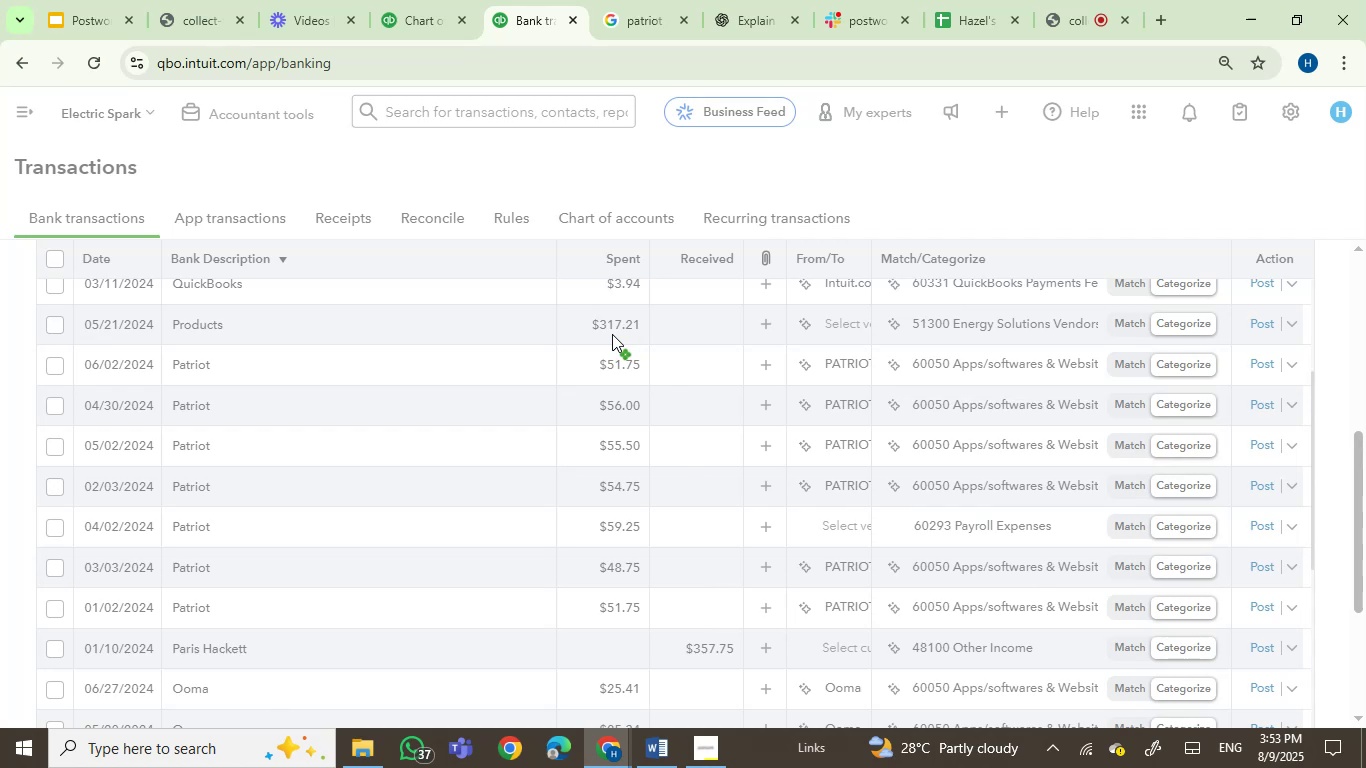 
left_click([421, 410])
 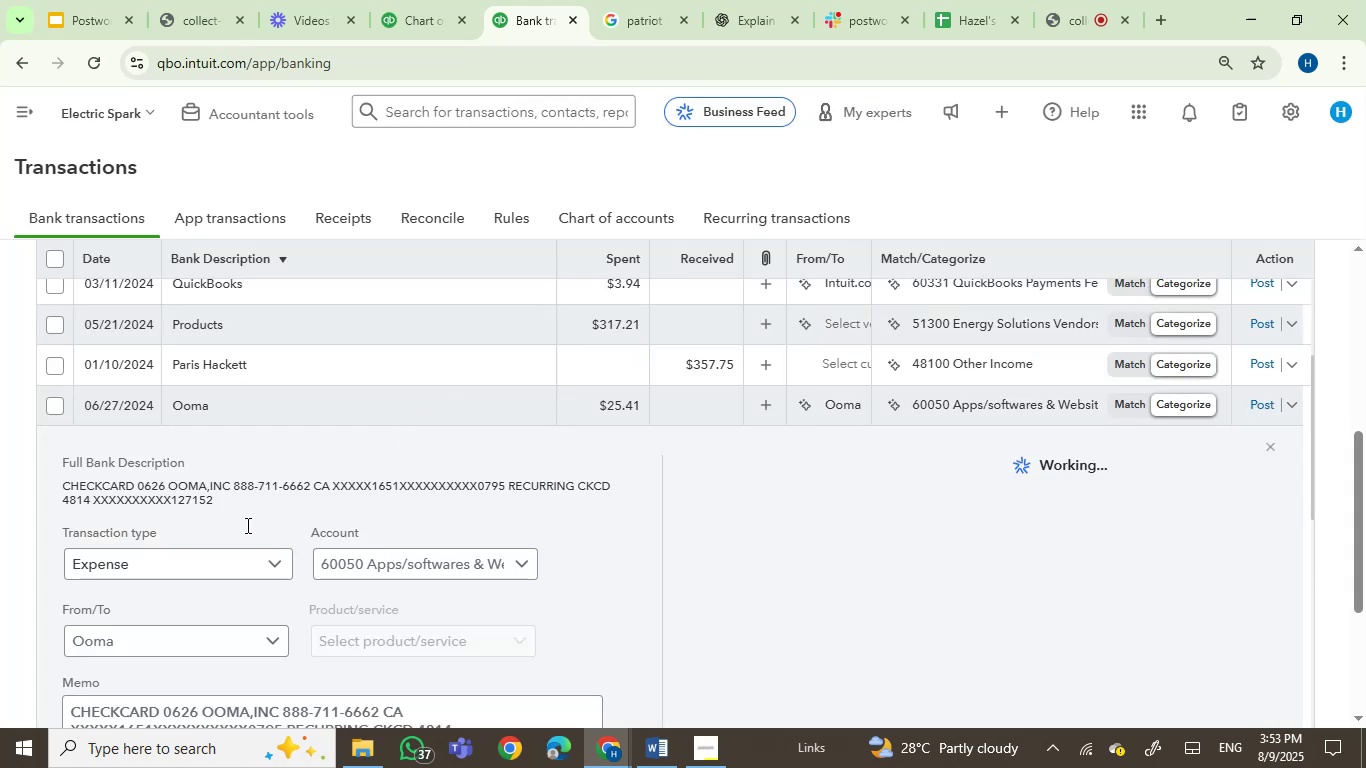 
left_click([190, 485])
 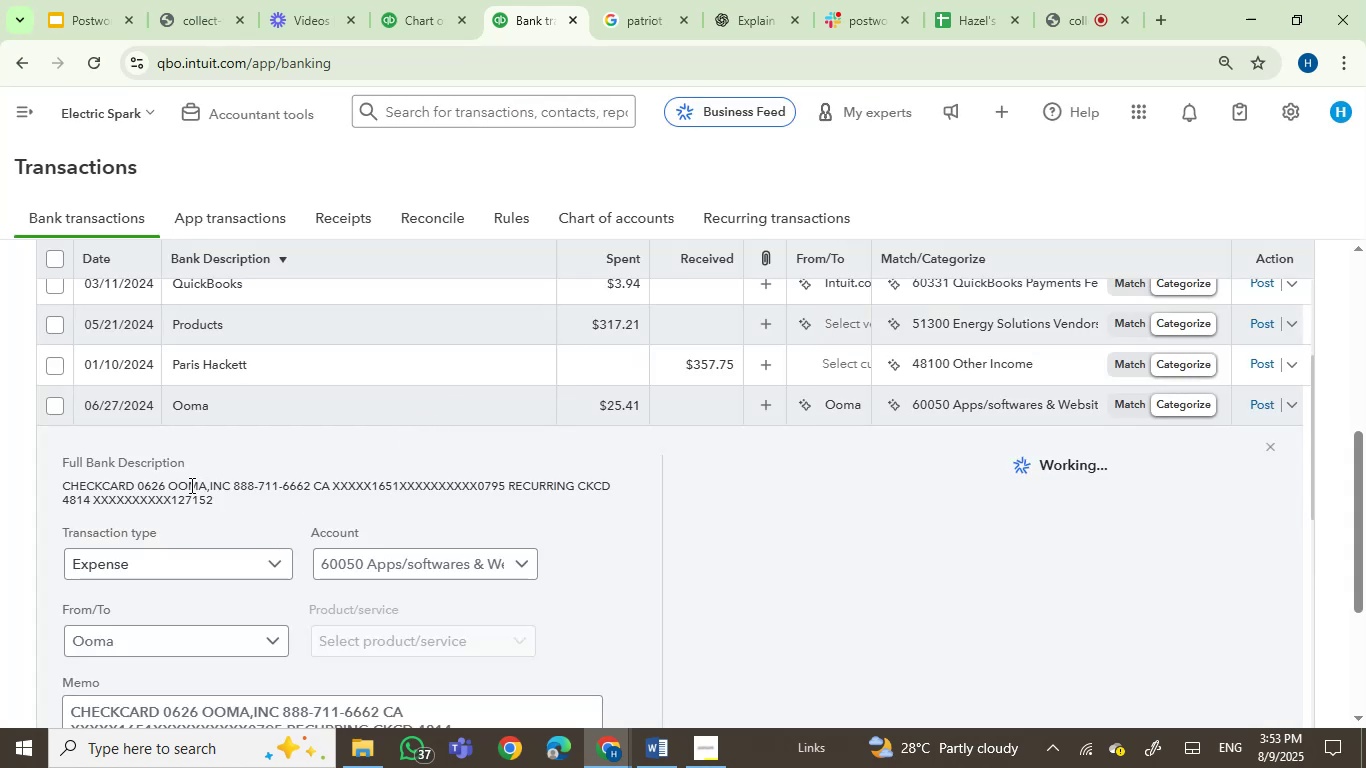 
left_click_drag(start_coordinate=[190, 485], to_coordinate=[219, 484])
 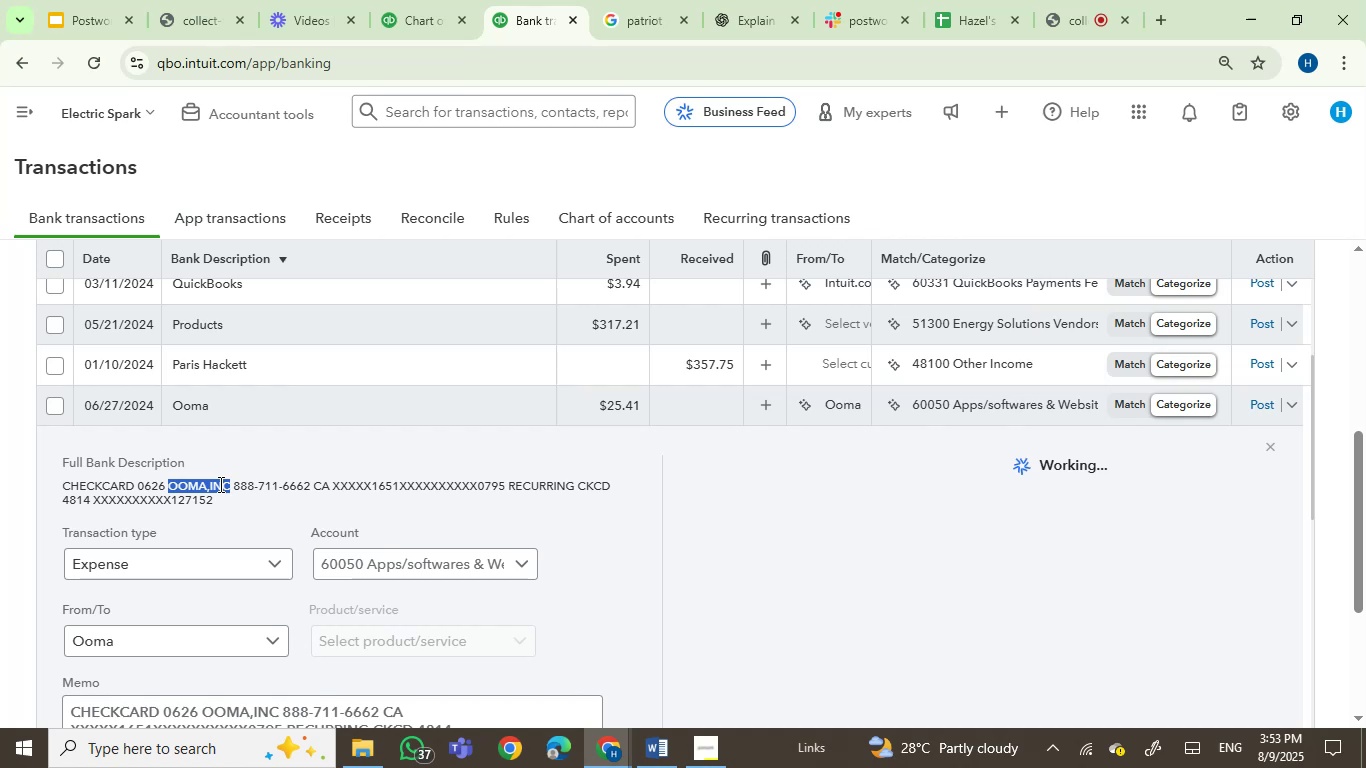 
key(Control+C)
 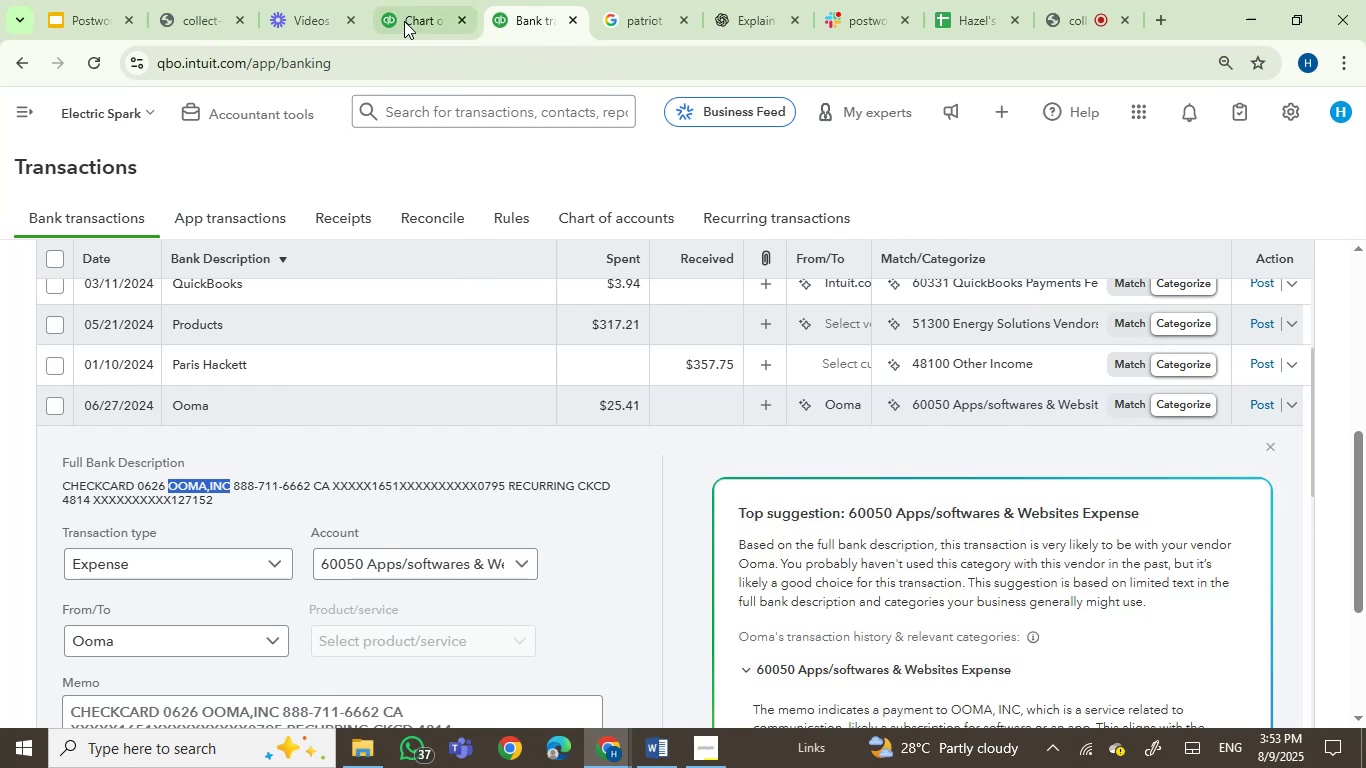 
left_click([404, 21])
 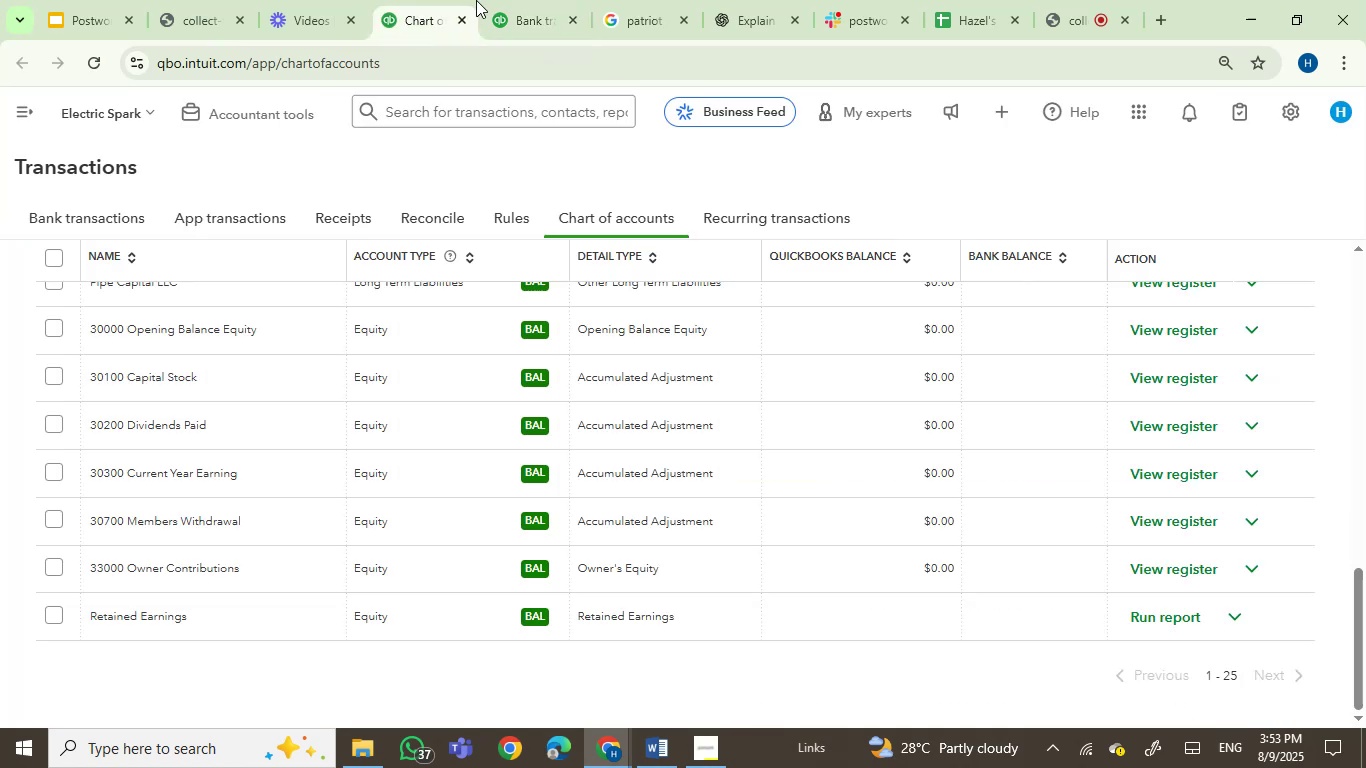 
left_click([491, 0])
 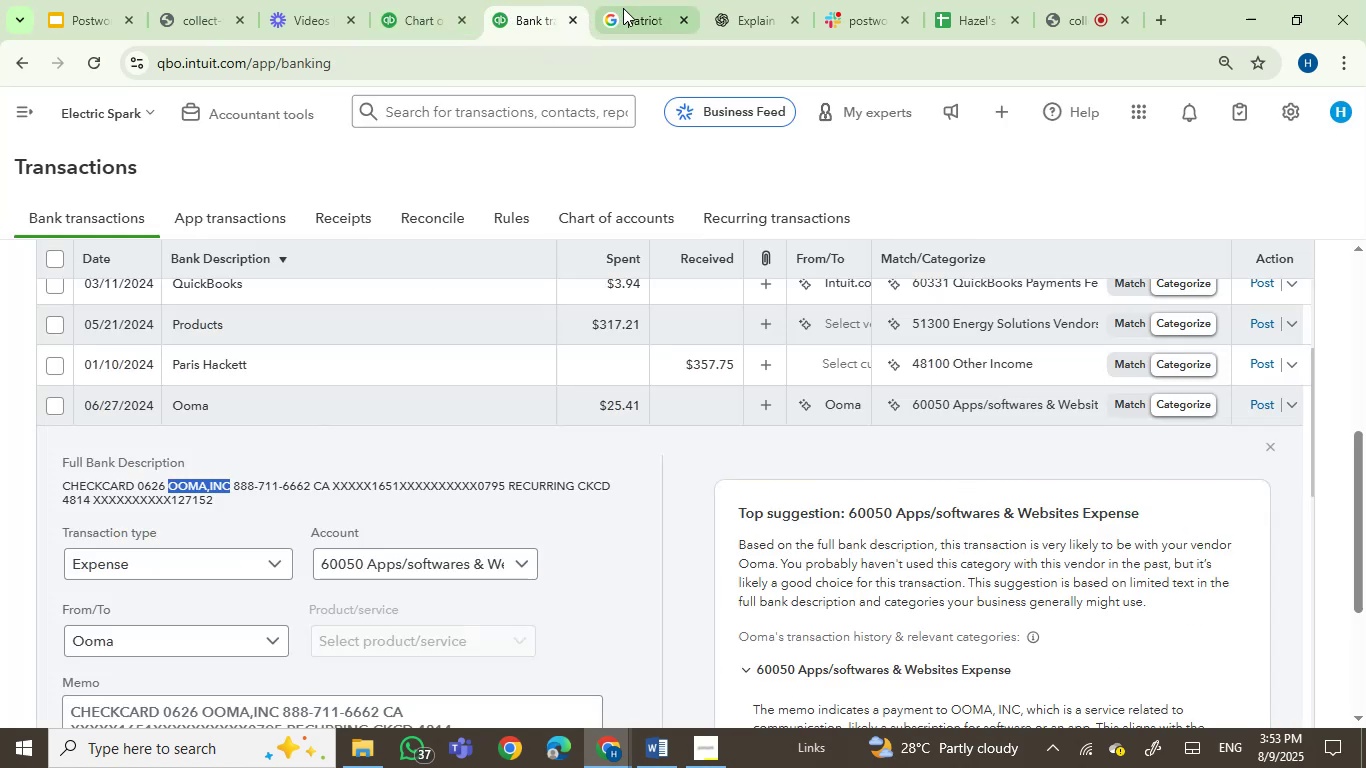 
left_click([642, 7])
 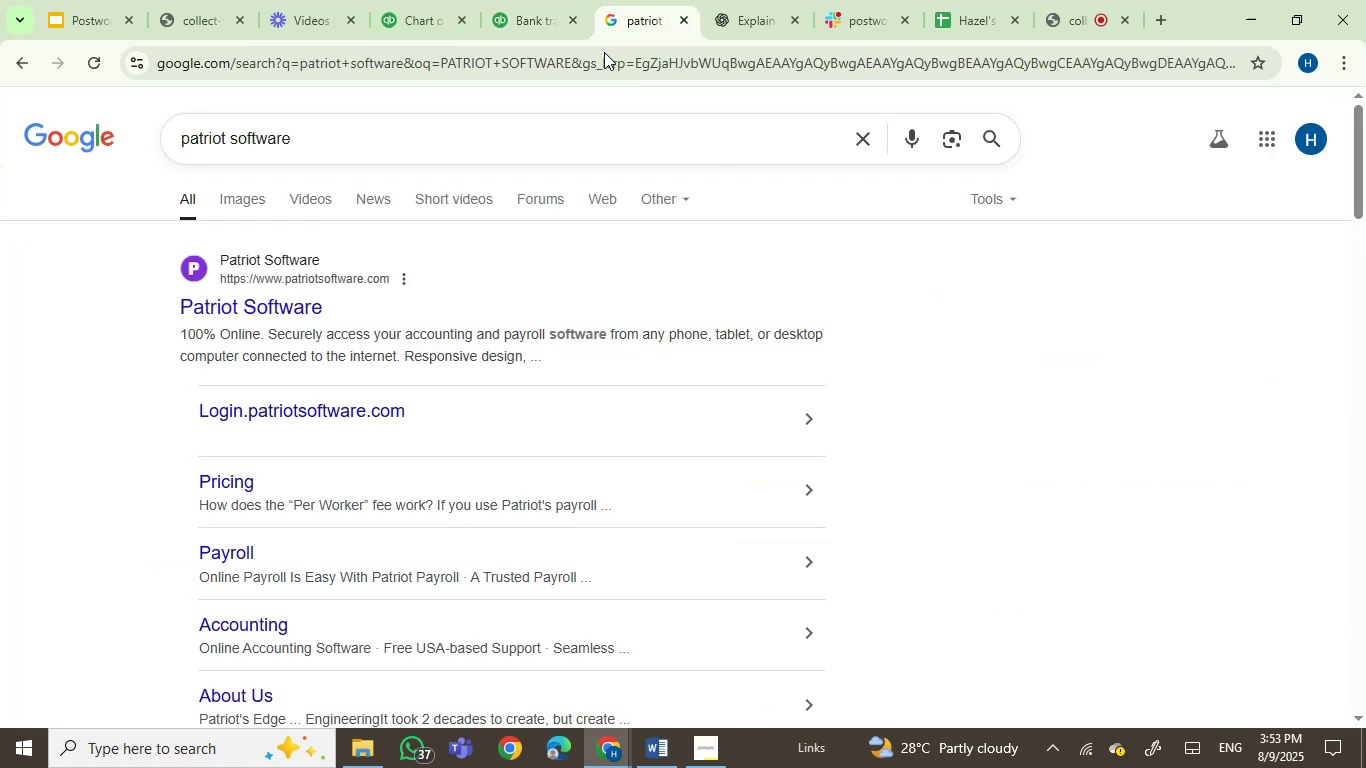 
left_click([603, 61])
 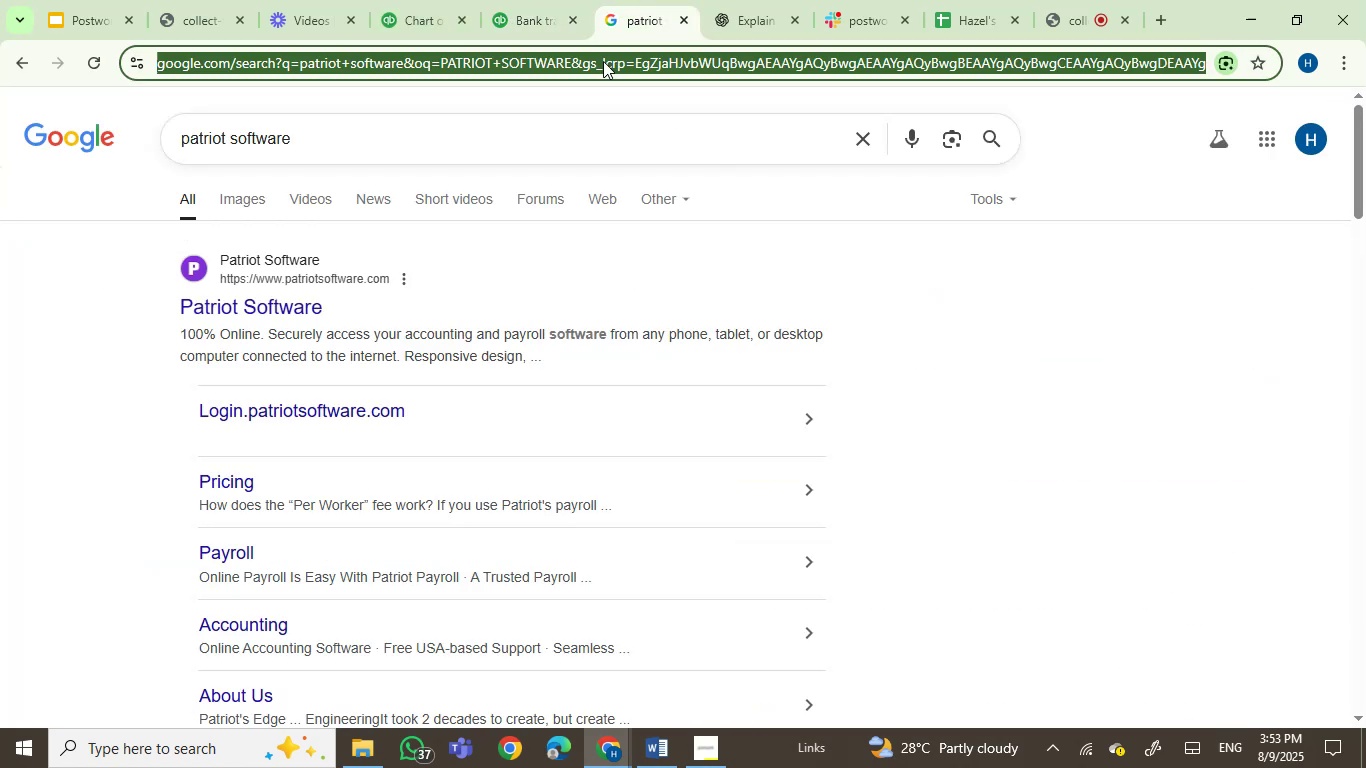 
key(Control+V)
 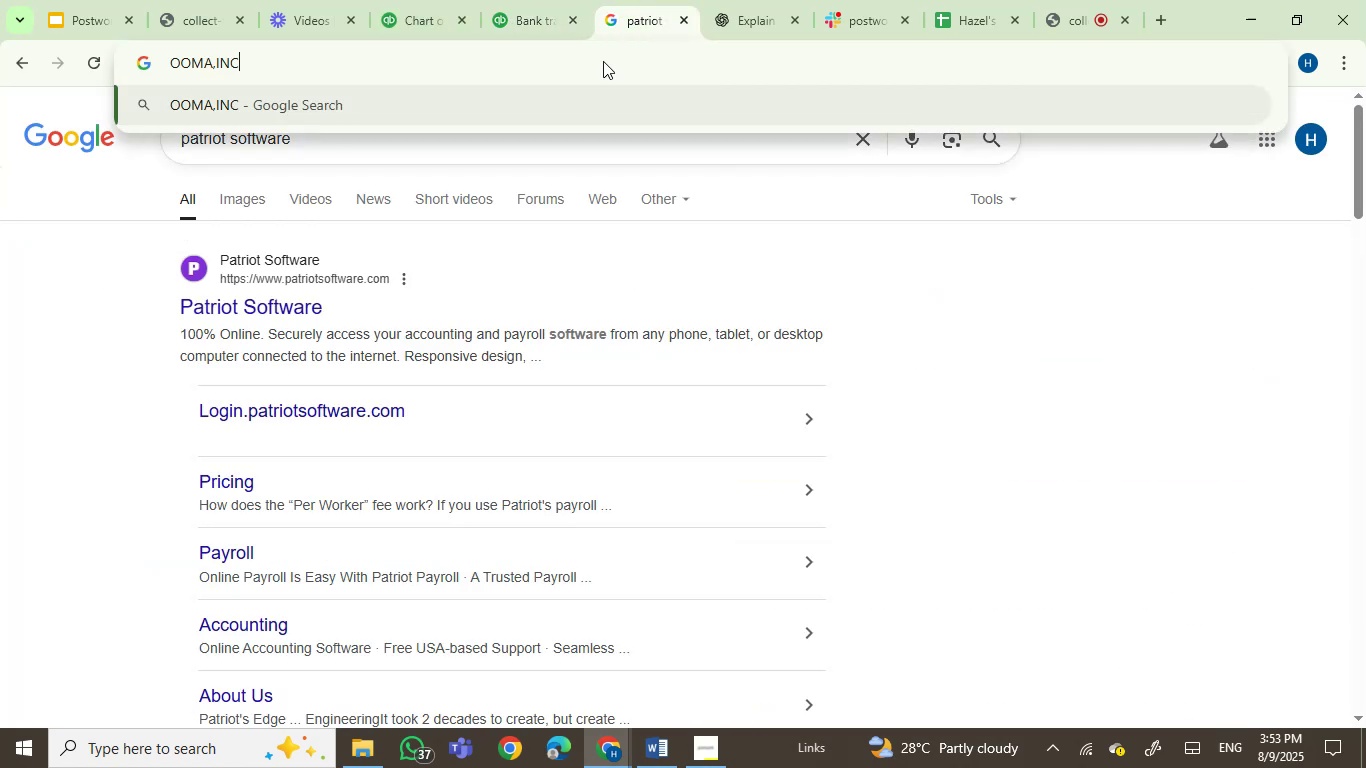 
key(Enter)
 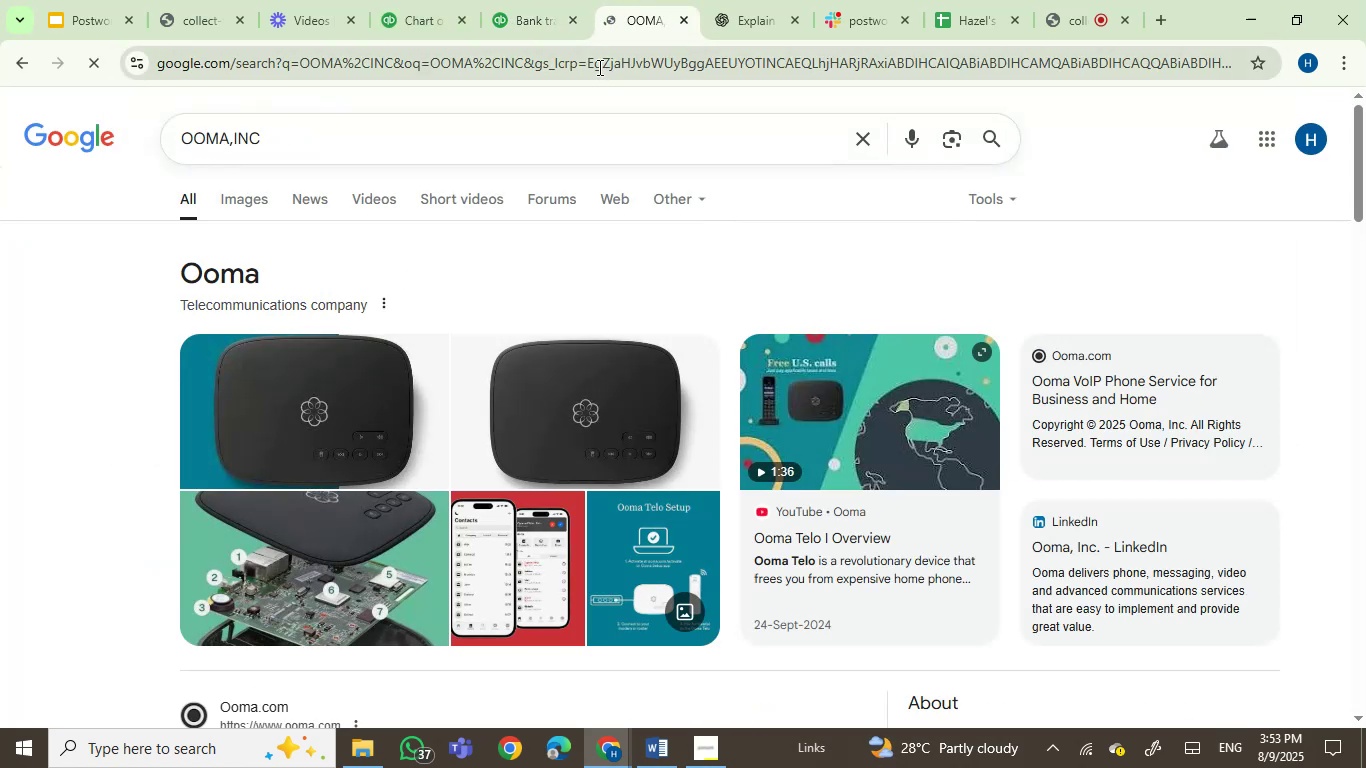 
wait(8.97)
 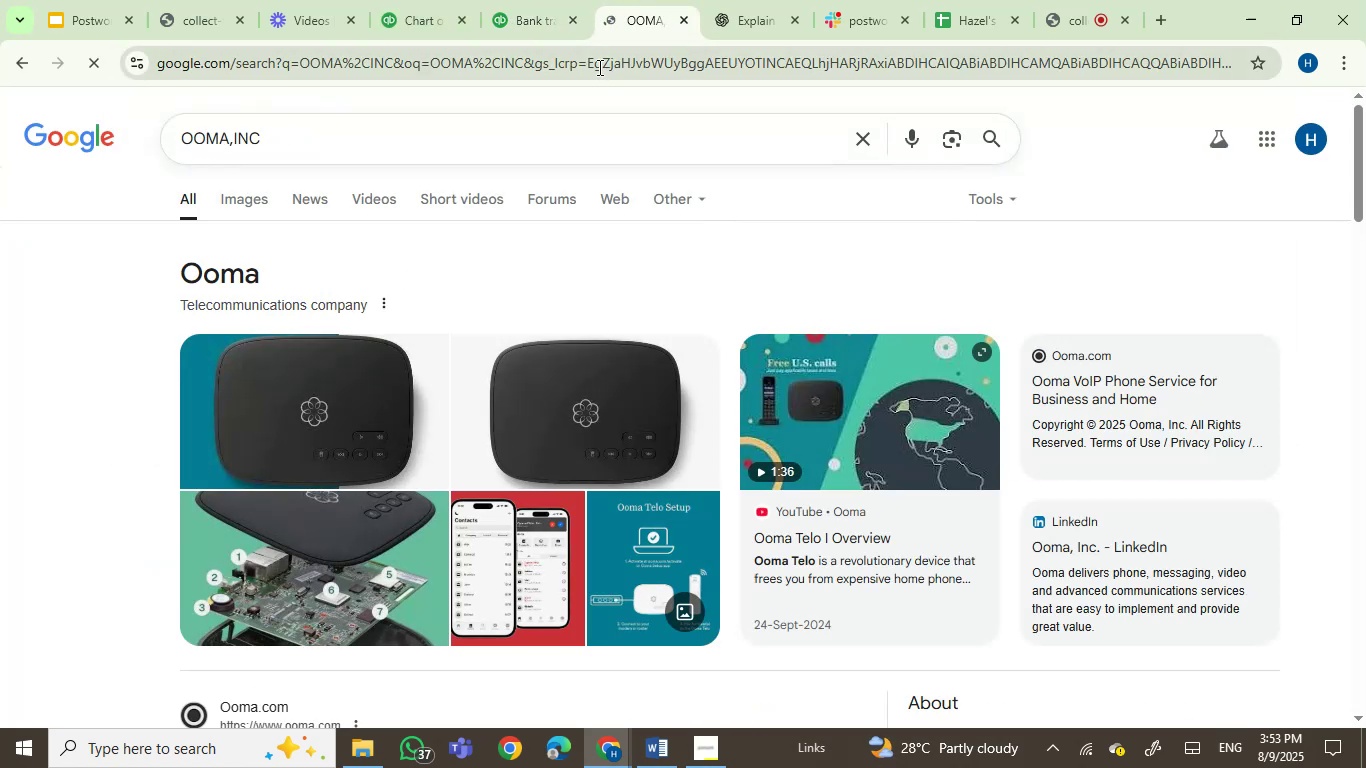 
scroll: coordinate [122, 363], scroll_direction: down, amount: 1.0
 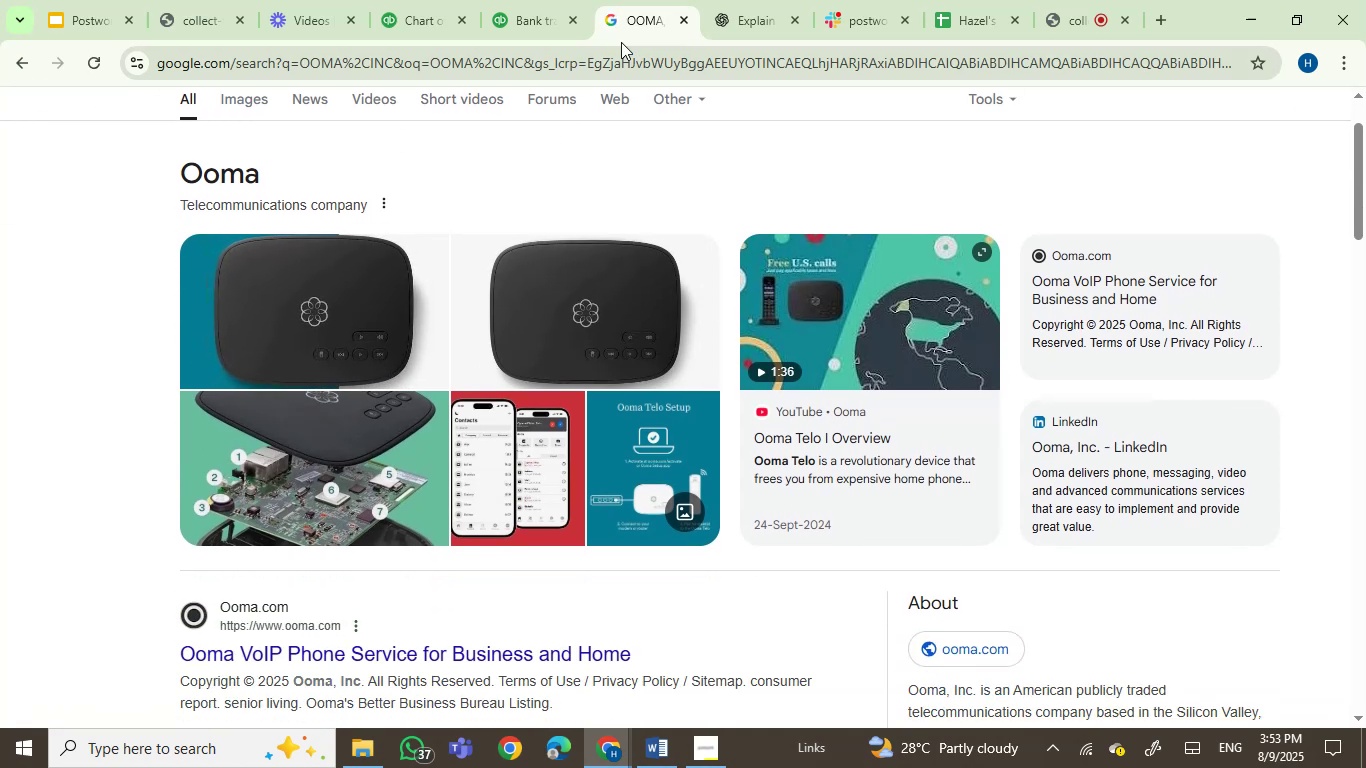 
left_click([727, 22])
 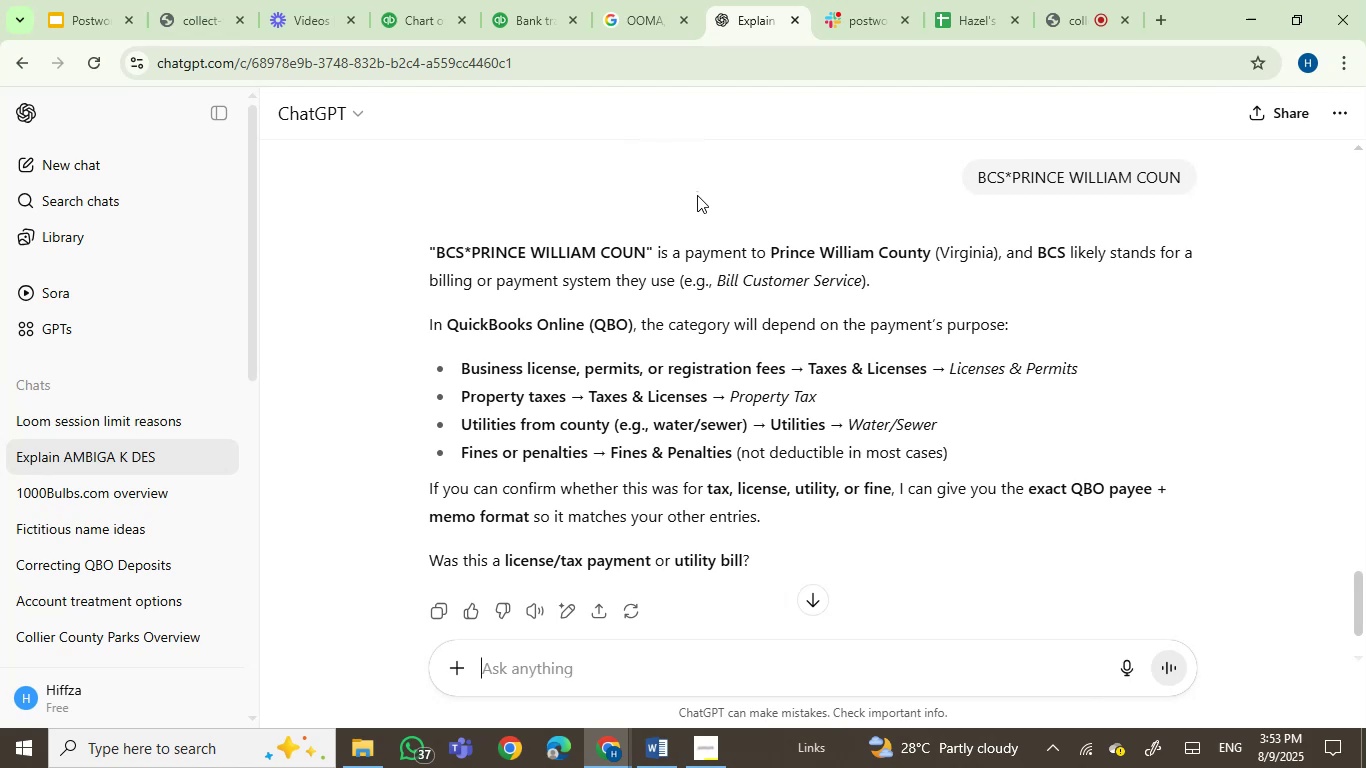 
key(Control+V)
 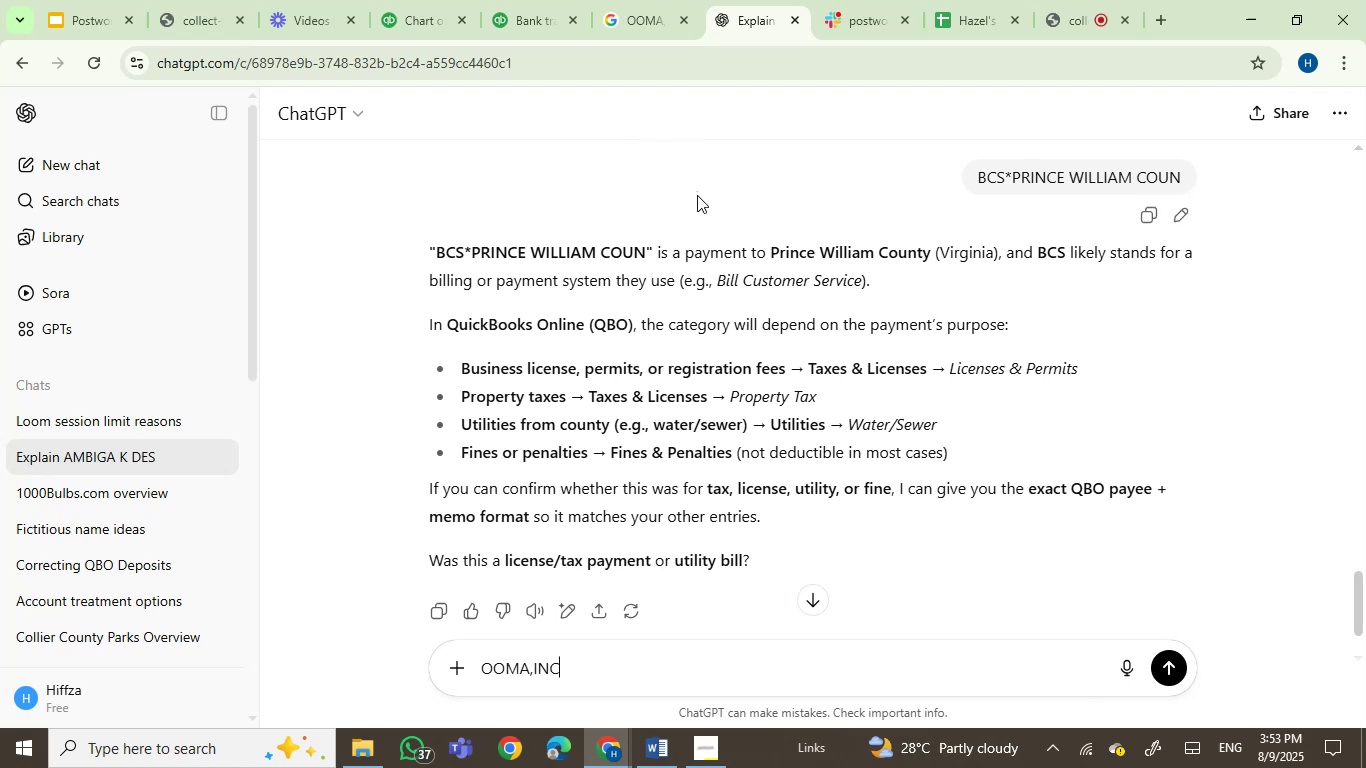 
key(Enter)
 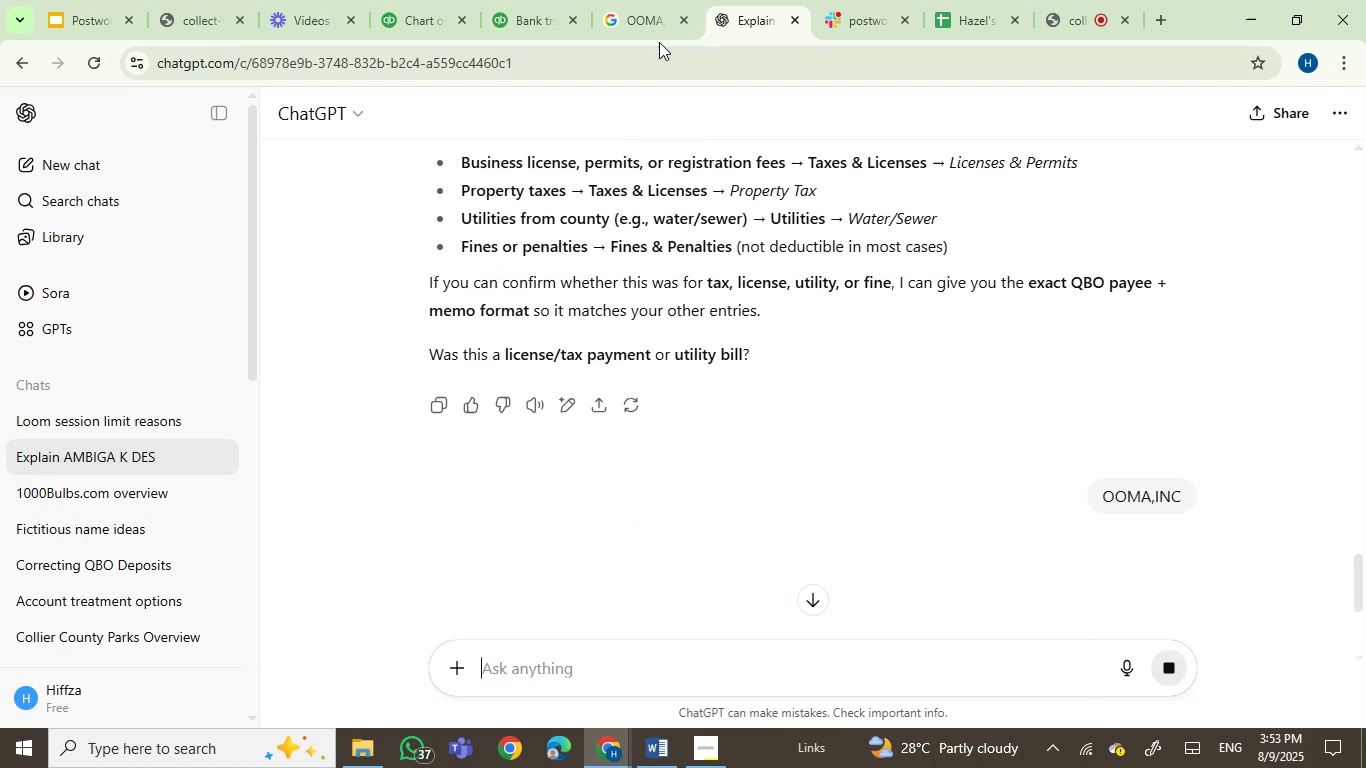 
left_click([637, 0])
 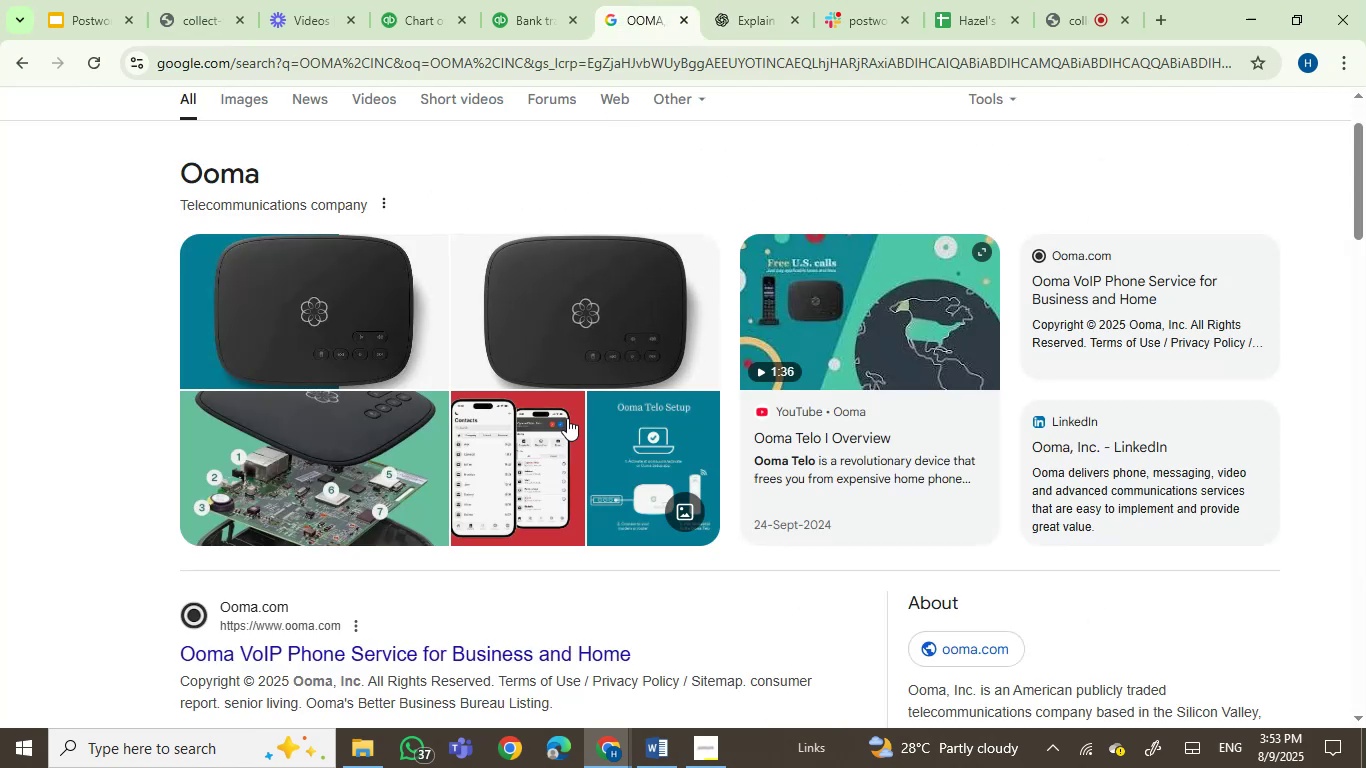 
scroll: coordinate [0, 394], scroll_direction: down, amount: 4.0
 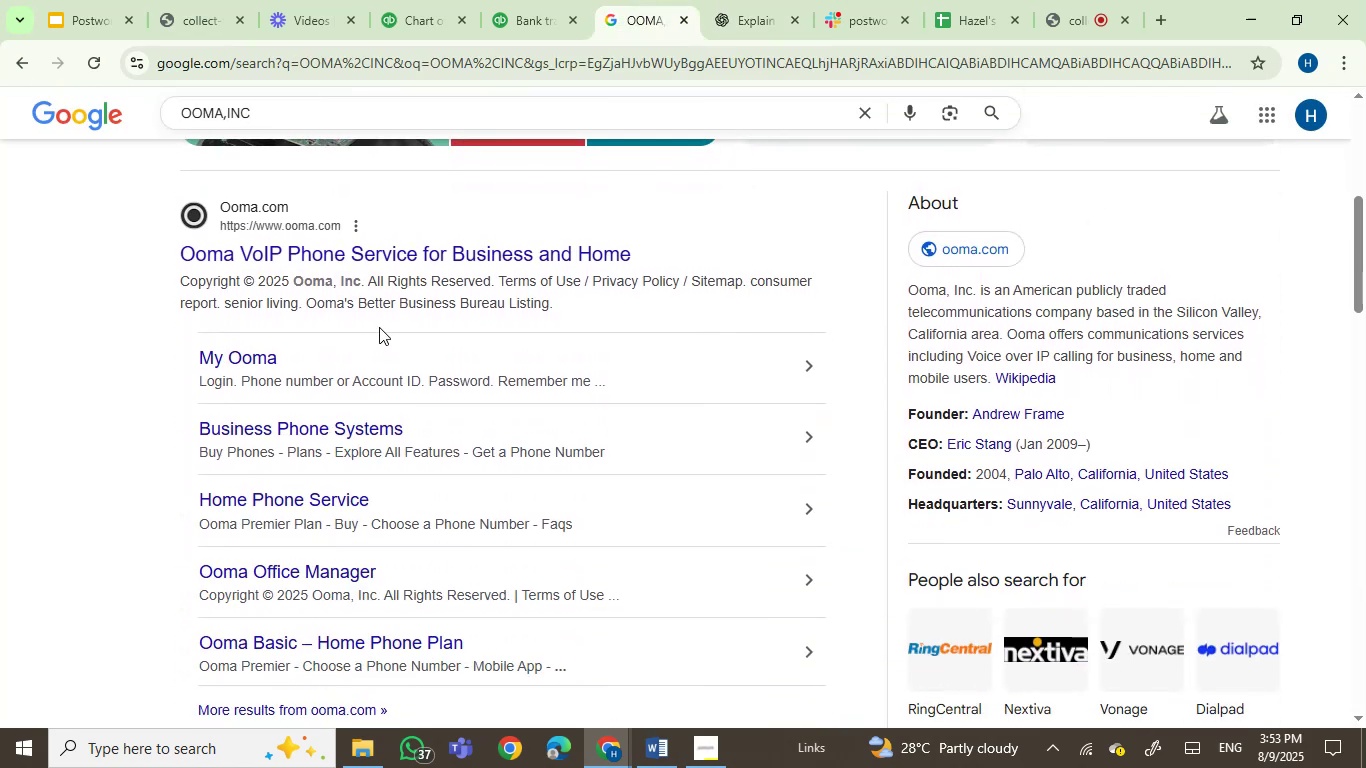 
wait(5.03)
 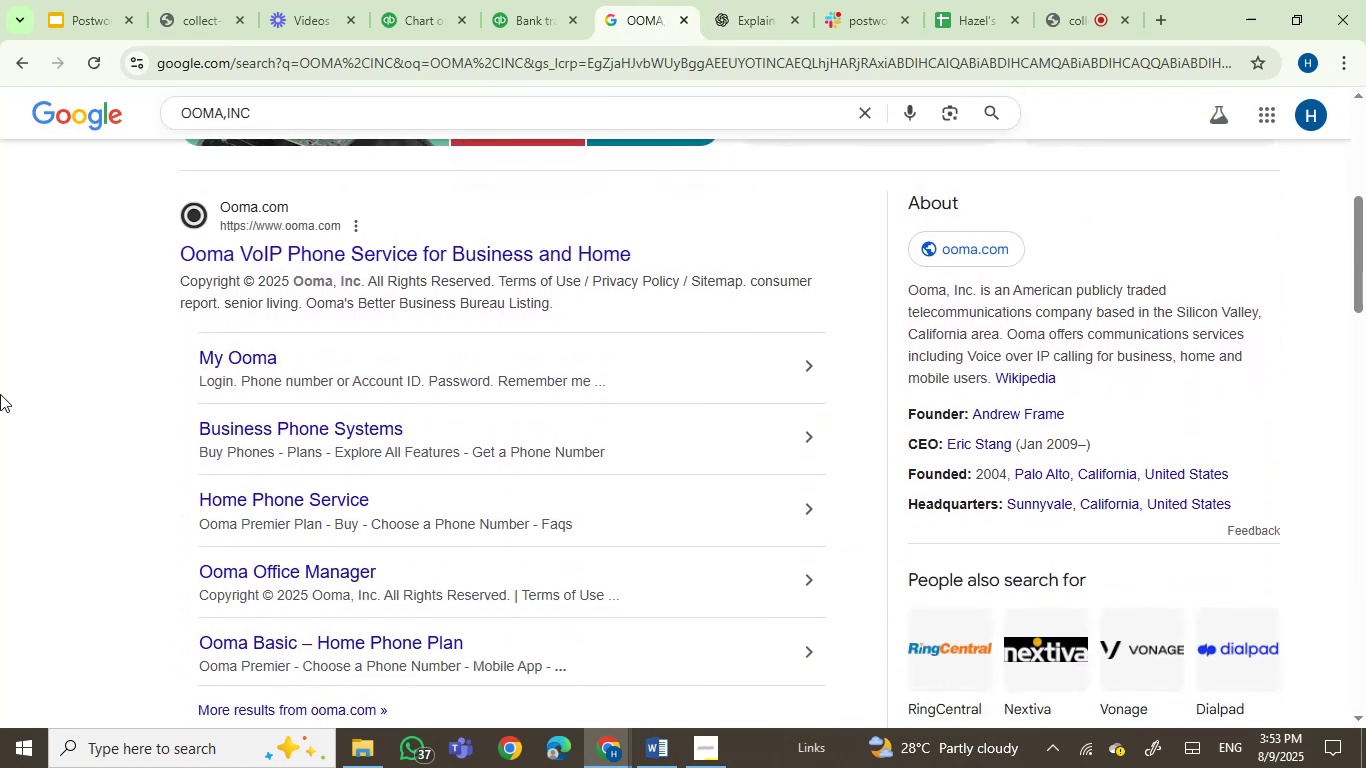 
left_click([739, 0])
 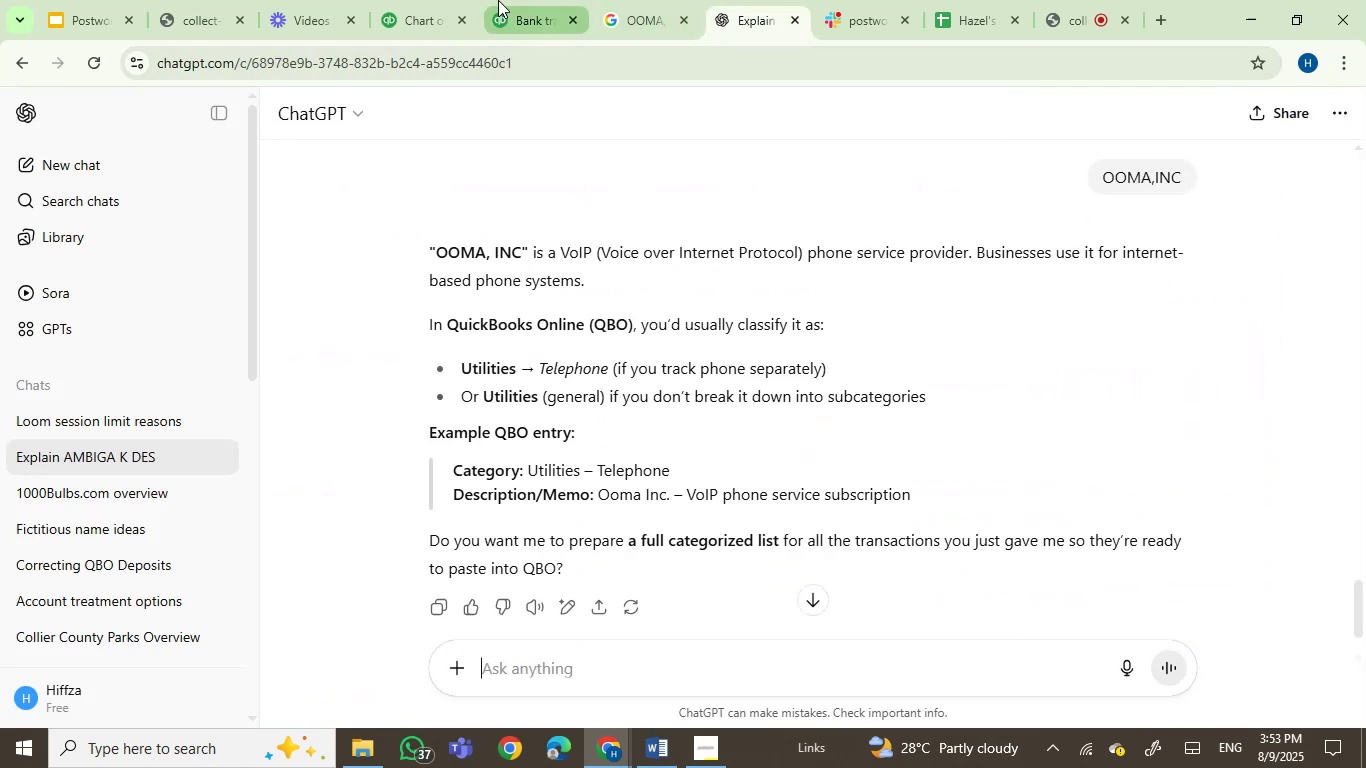 
left_click([498, 0])
 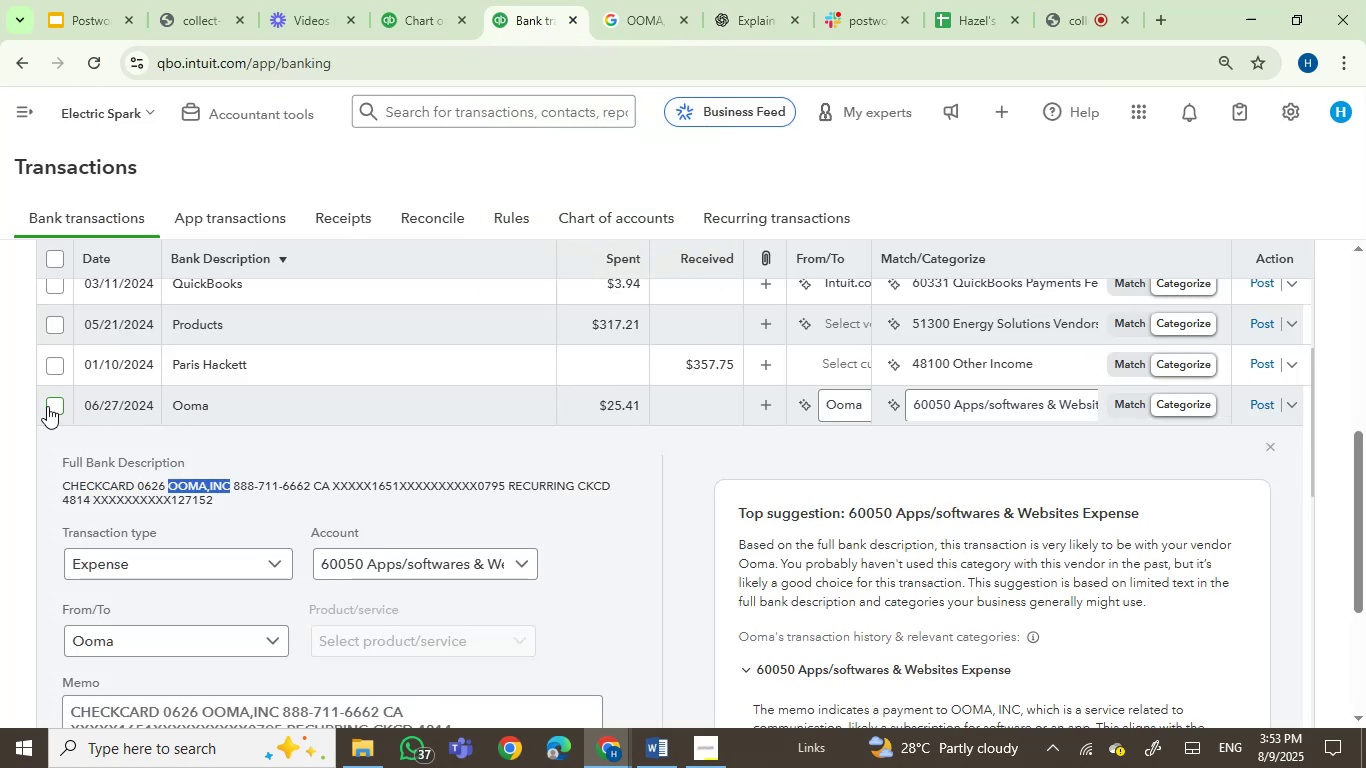 
left_click([52, 407])
 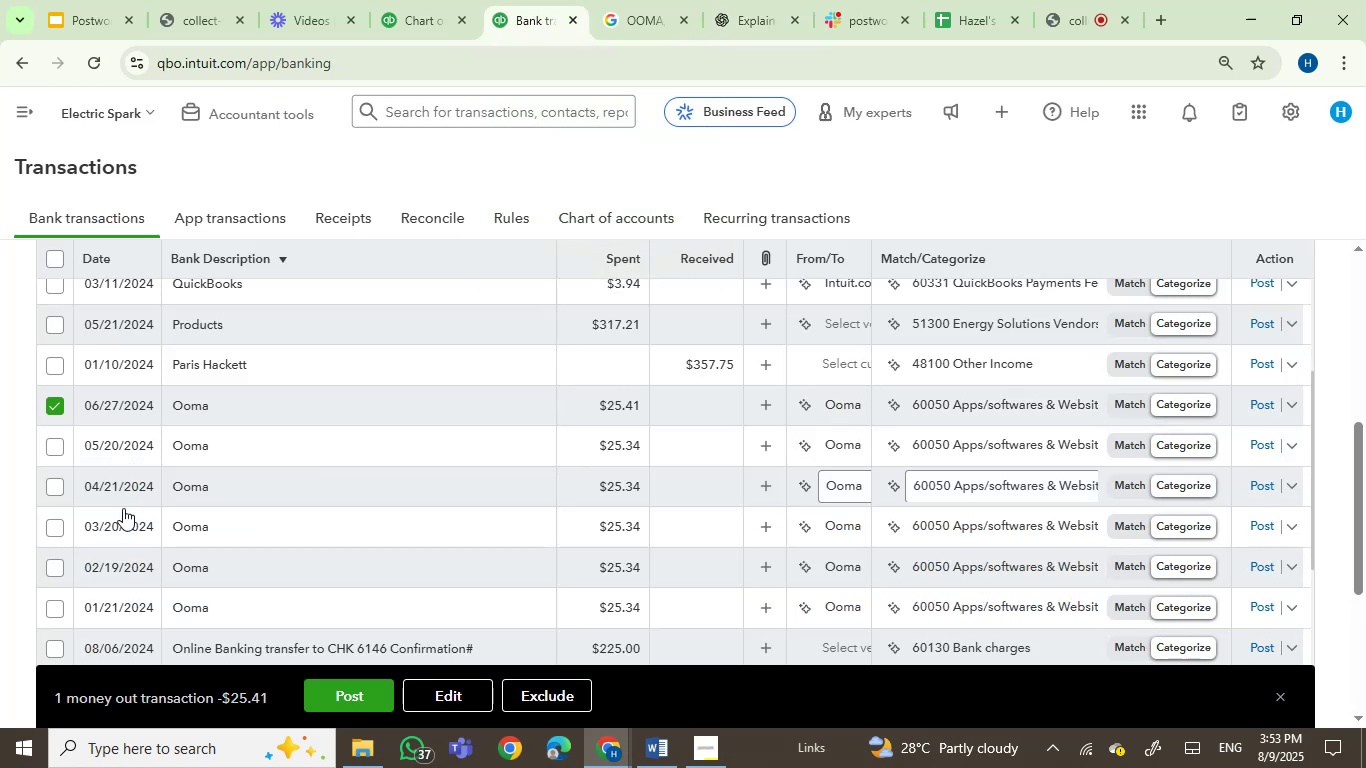 
left_click([53, 450])
 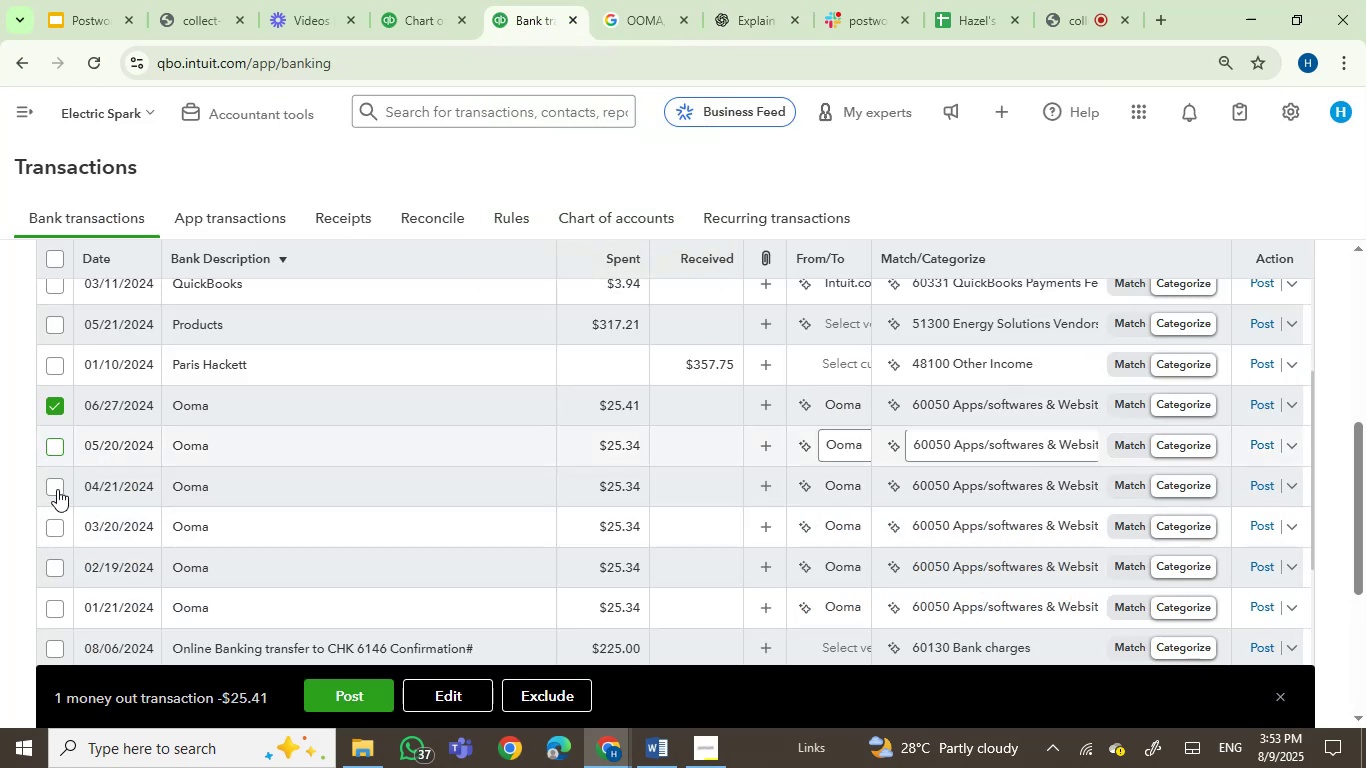 
left_click([57, 486])
 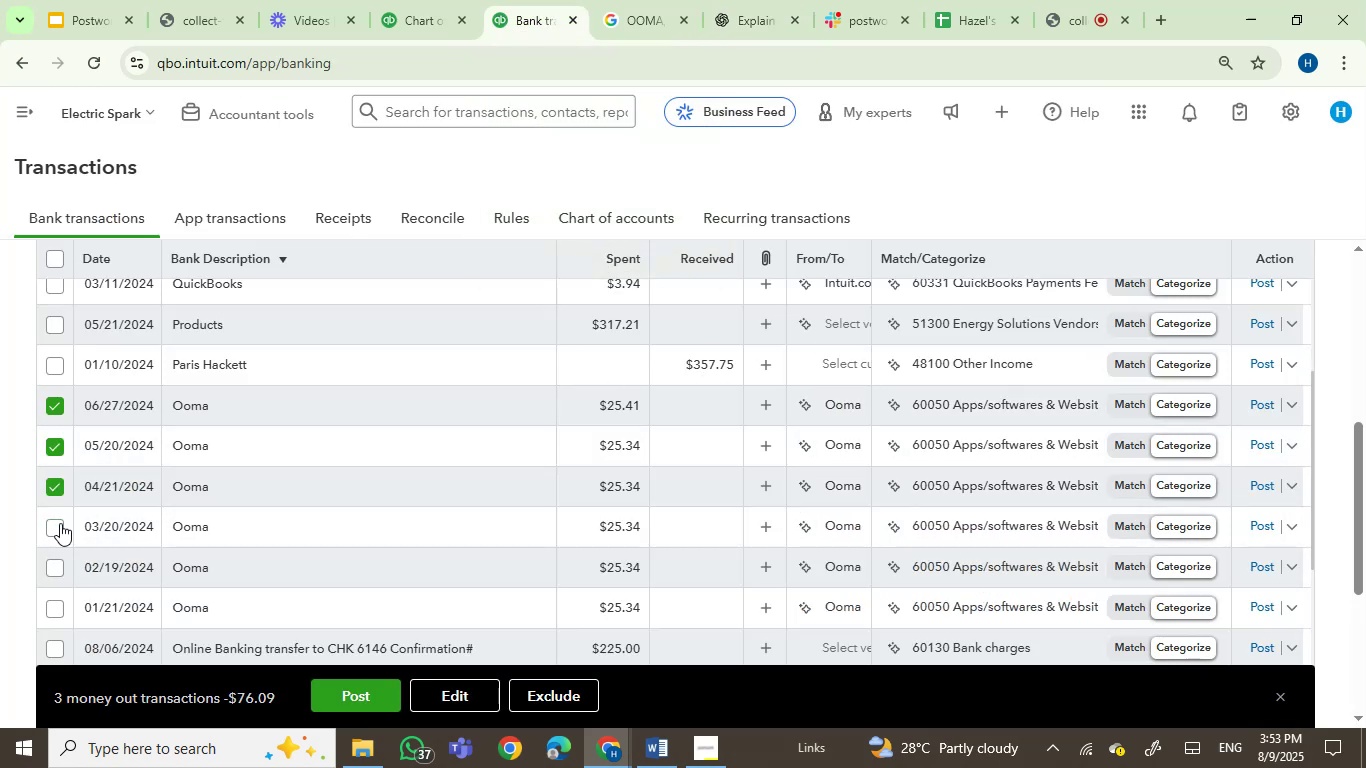 
left_click([53, 529])
 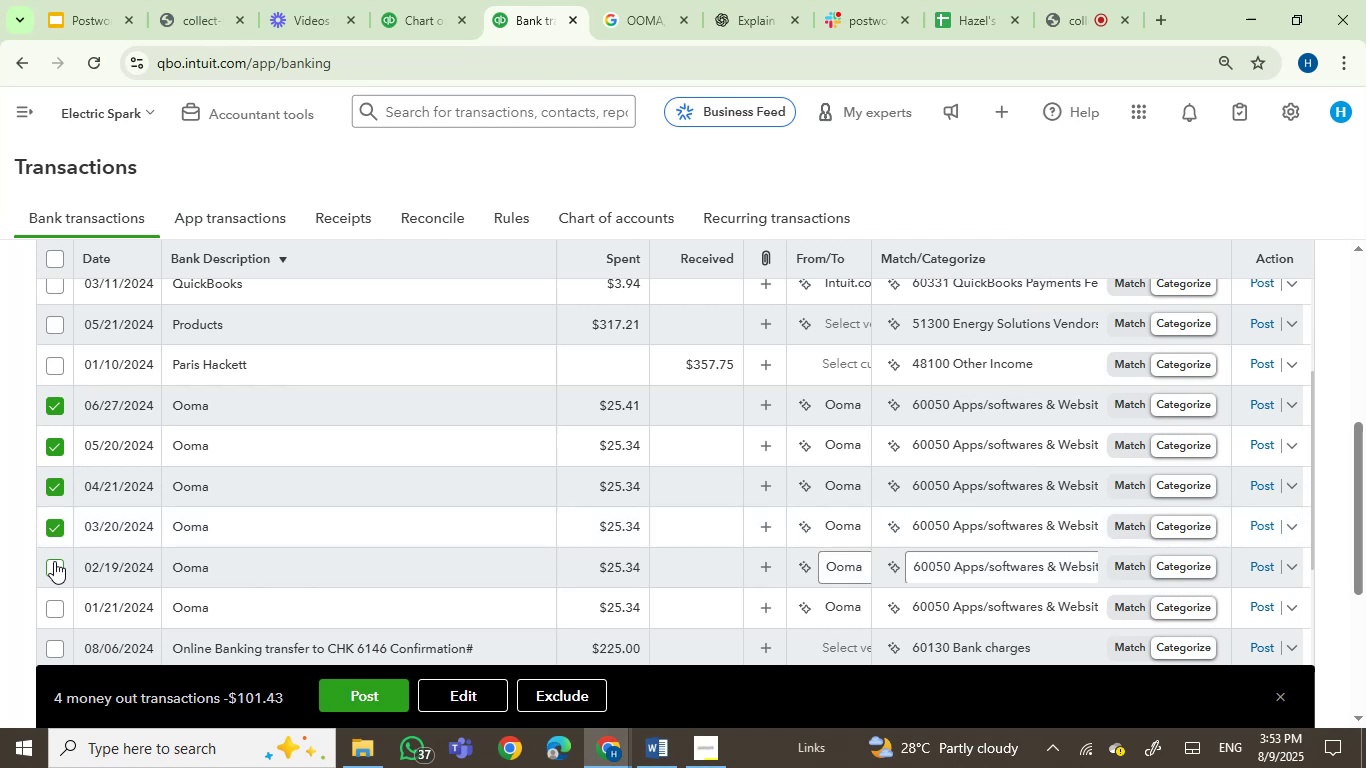 
left_click([54, 567])
 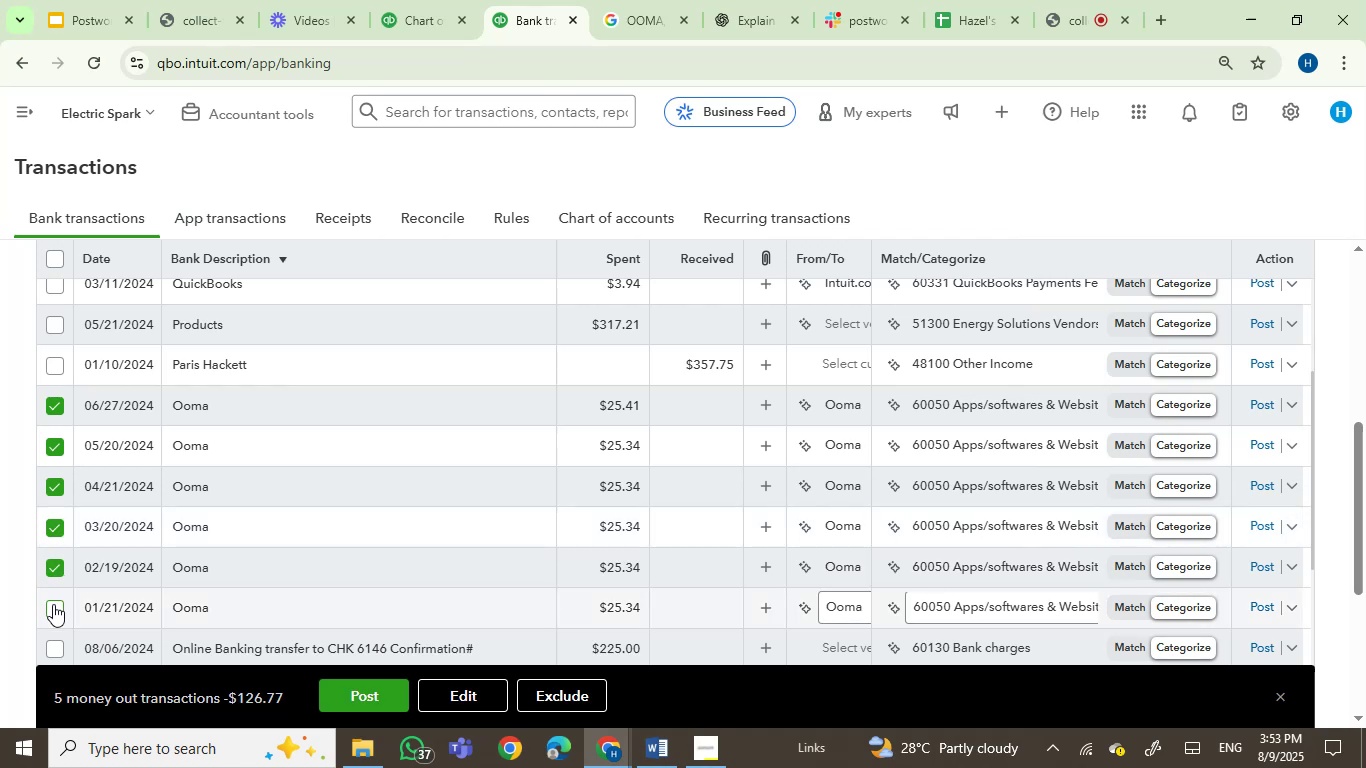 
left_click([53, 606])
 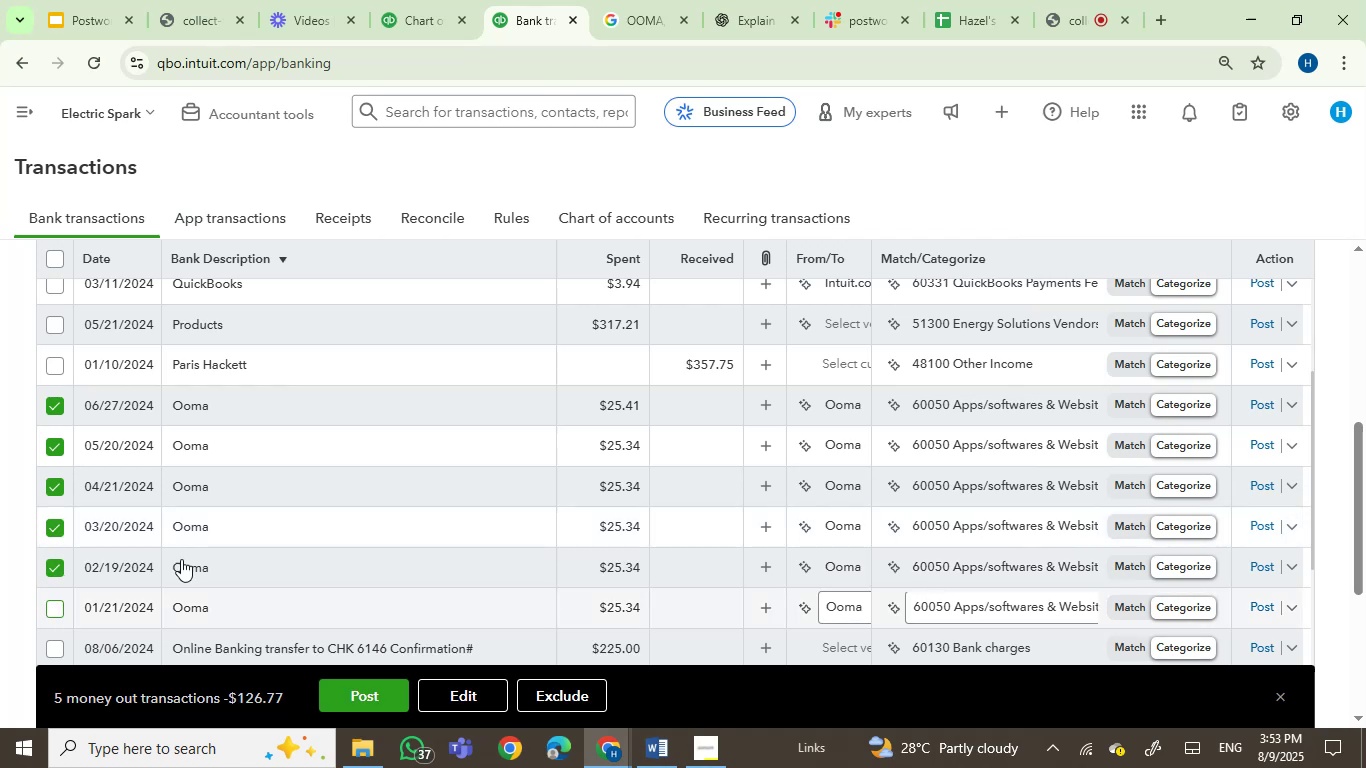 
scroll: coordinate [282, 568], scroll_direction: down, amount: 1.0
 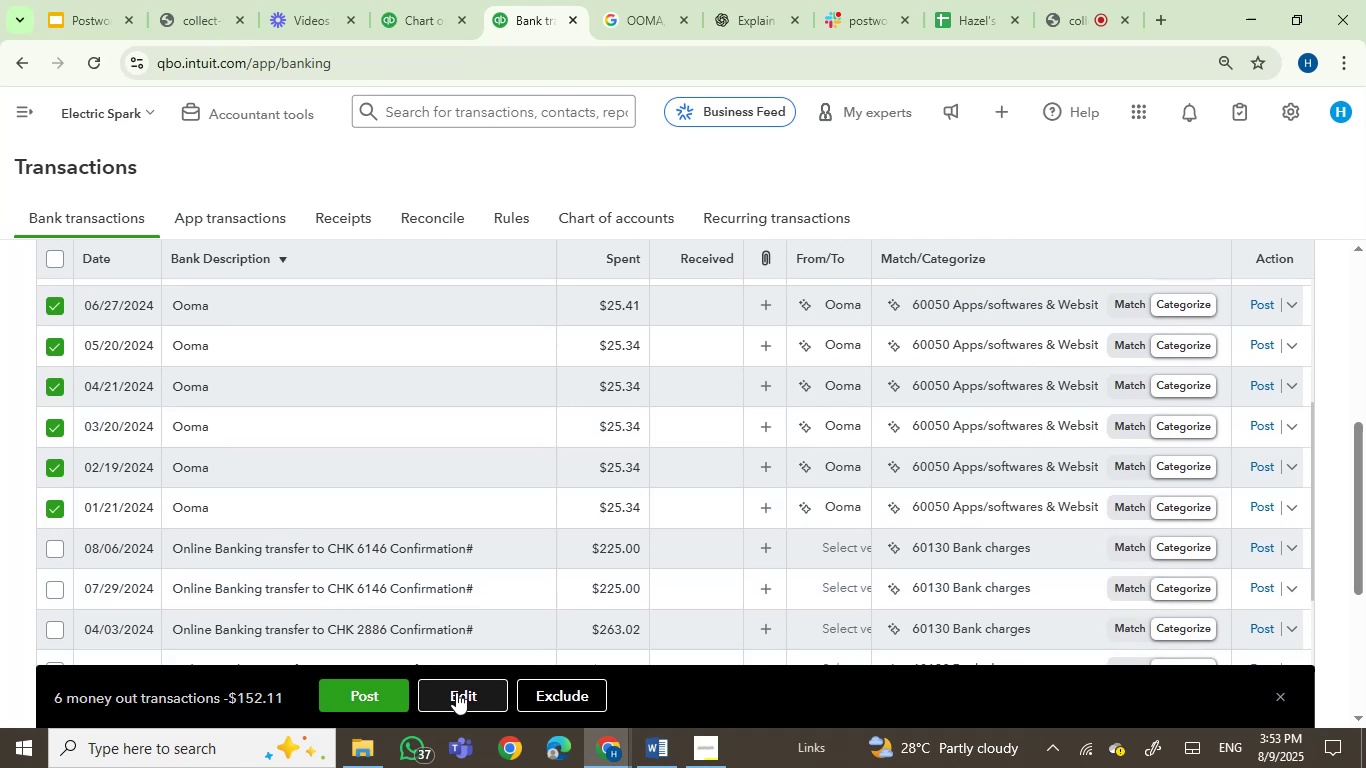 
left_click([456, 692])
 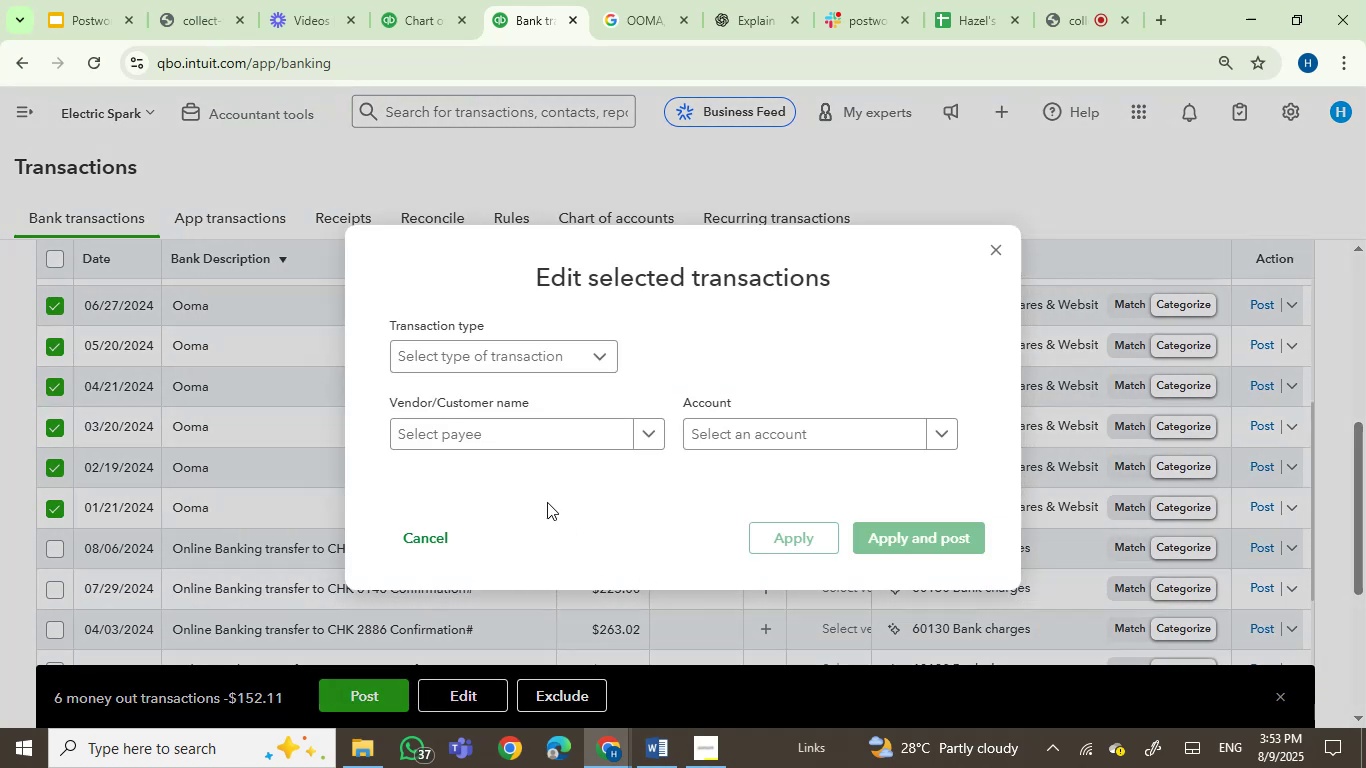 
left_click([511, 447])
 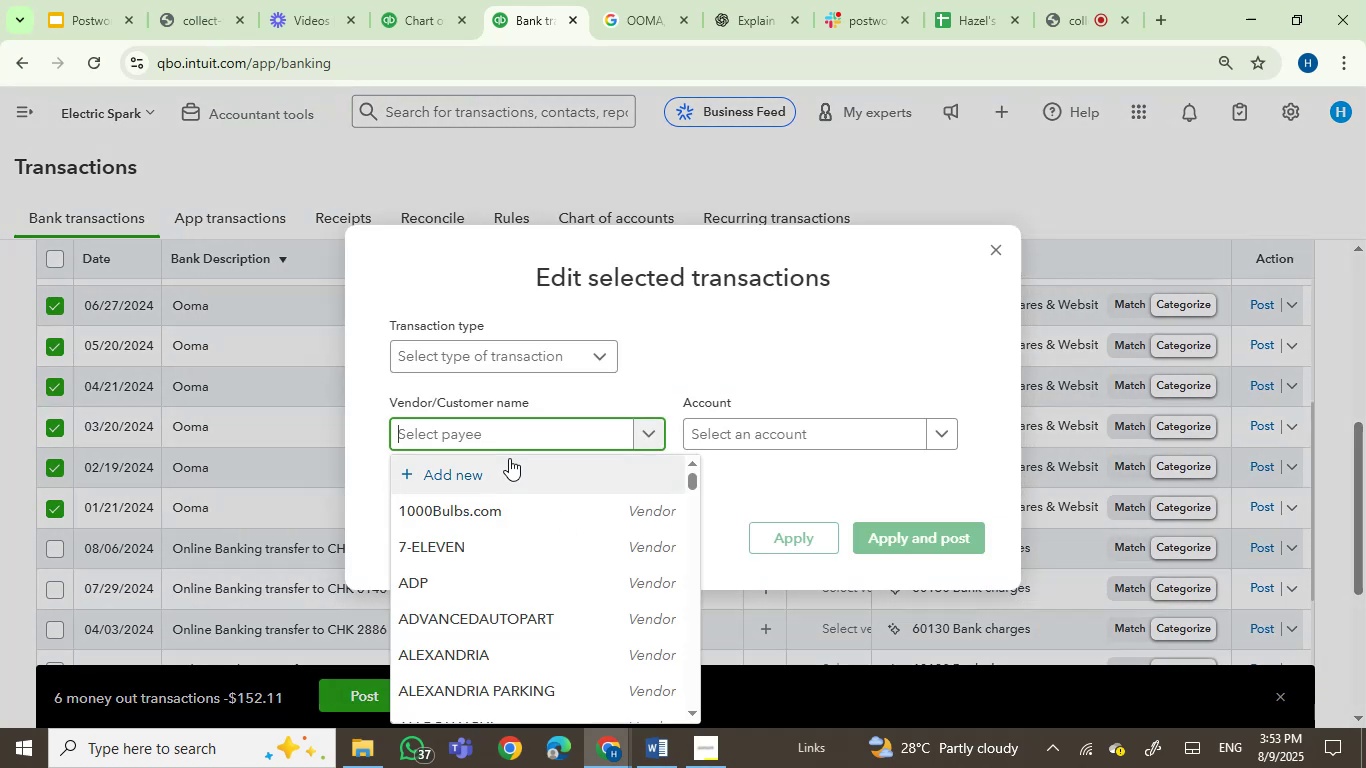 
type(om)
 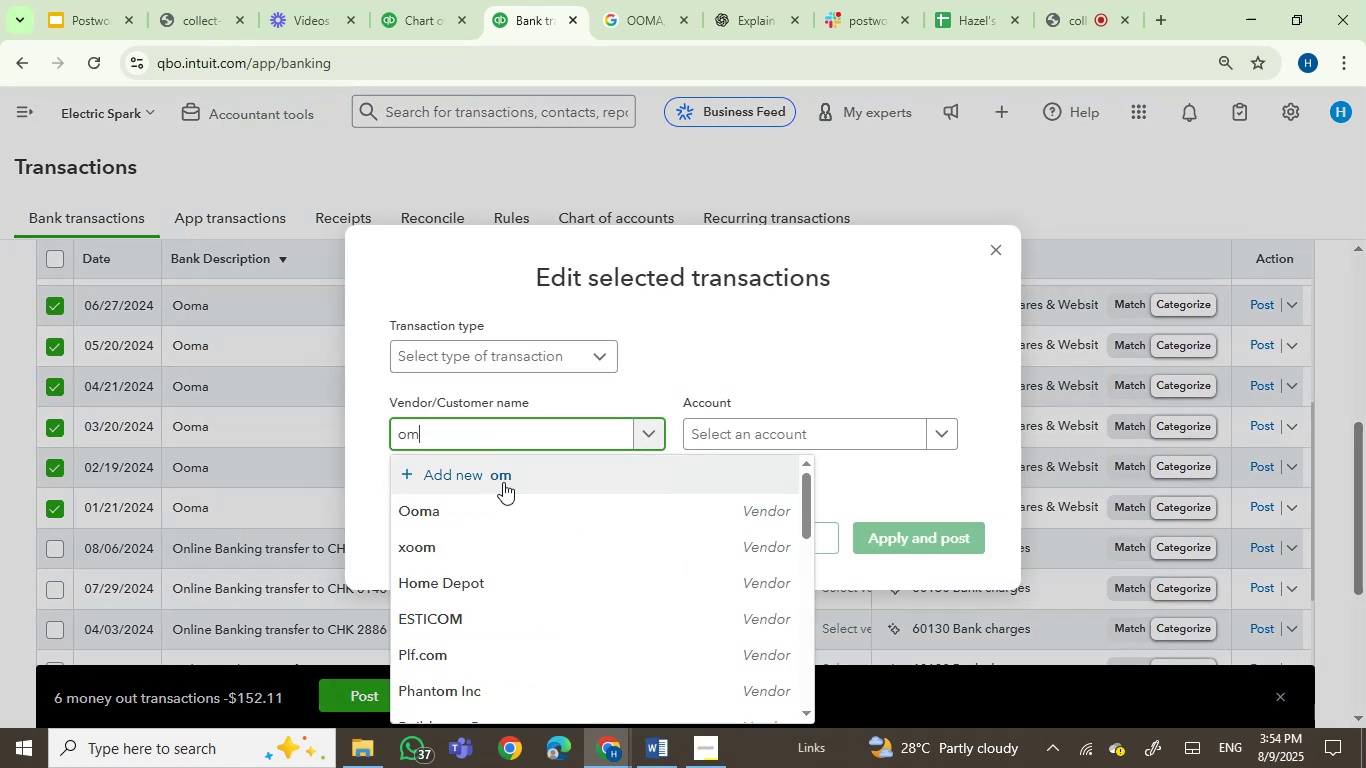 
left_click([438, 518])
 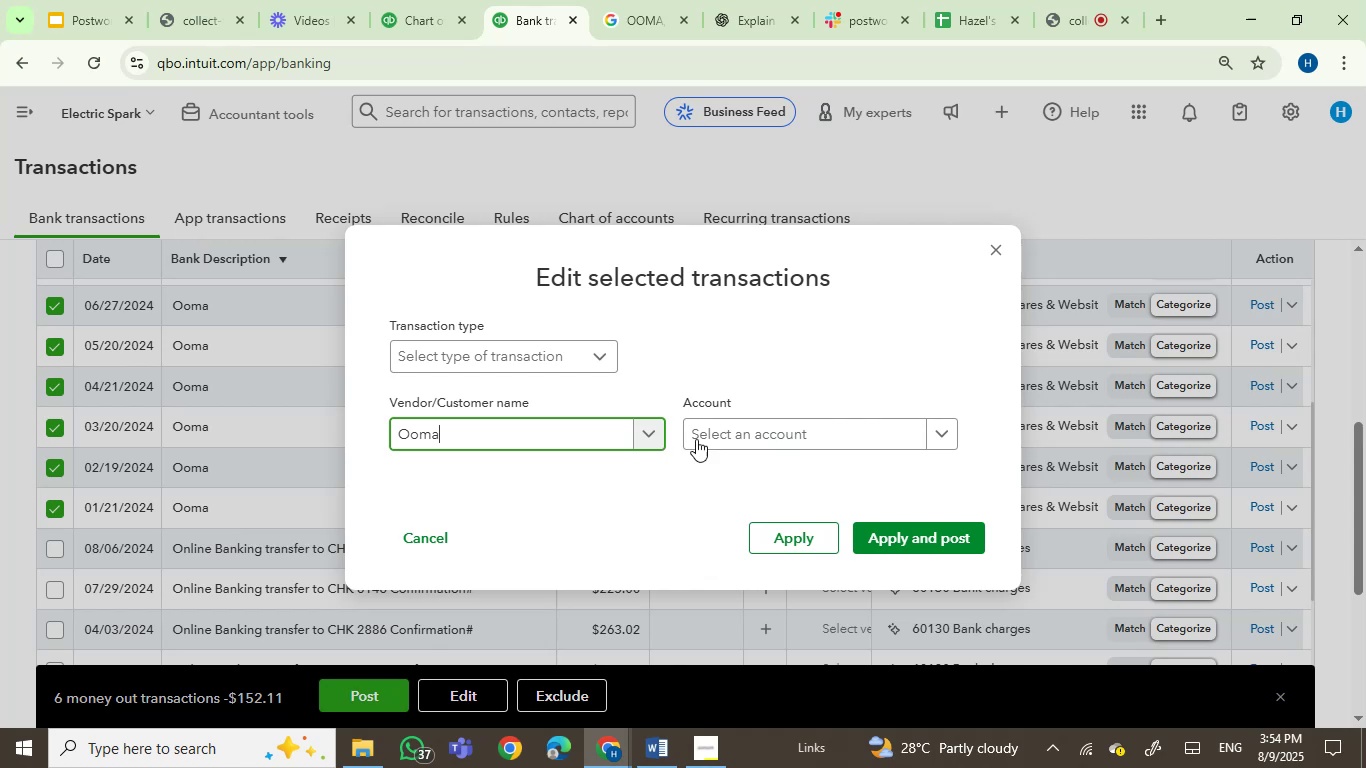 
left_click([719, 437])
 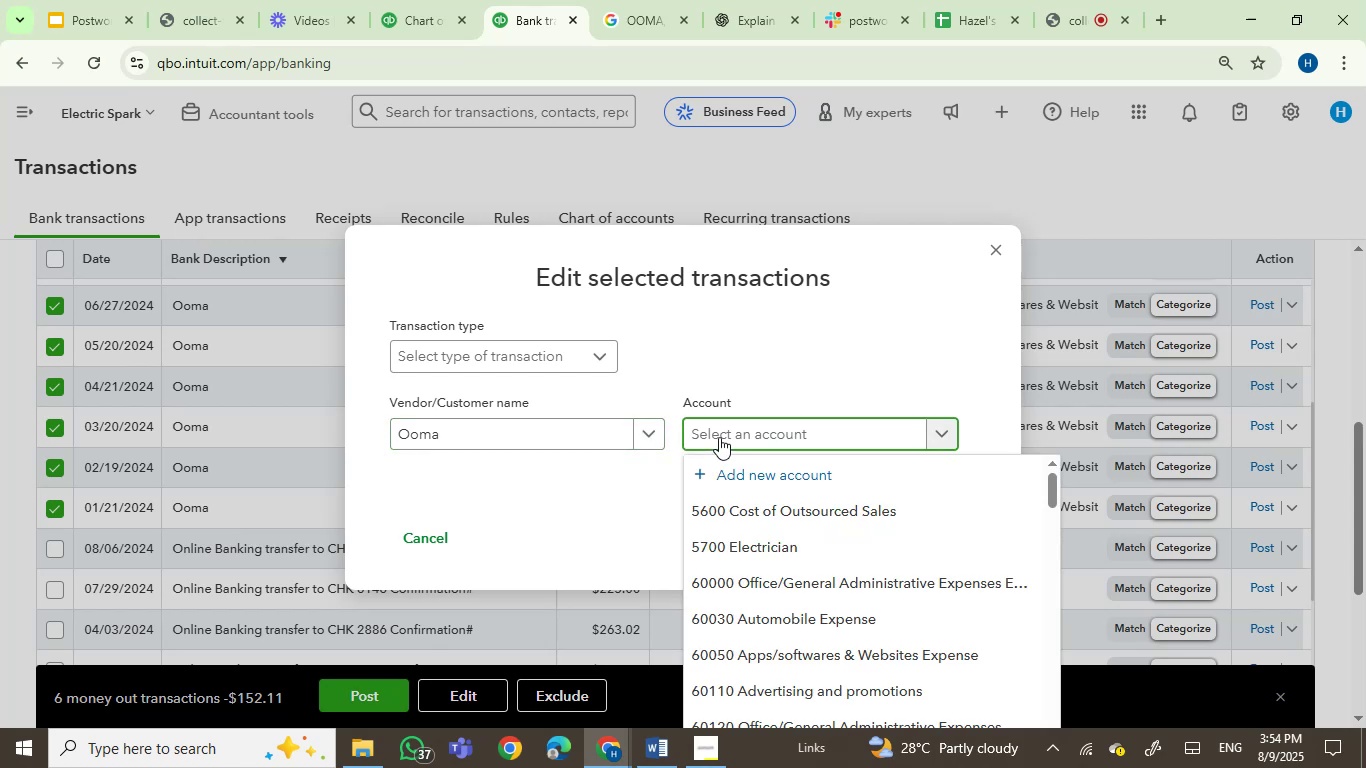 
type(tek)
key(Backspace)
type(le)
 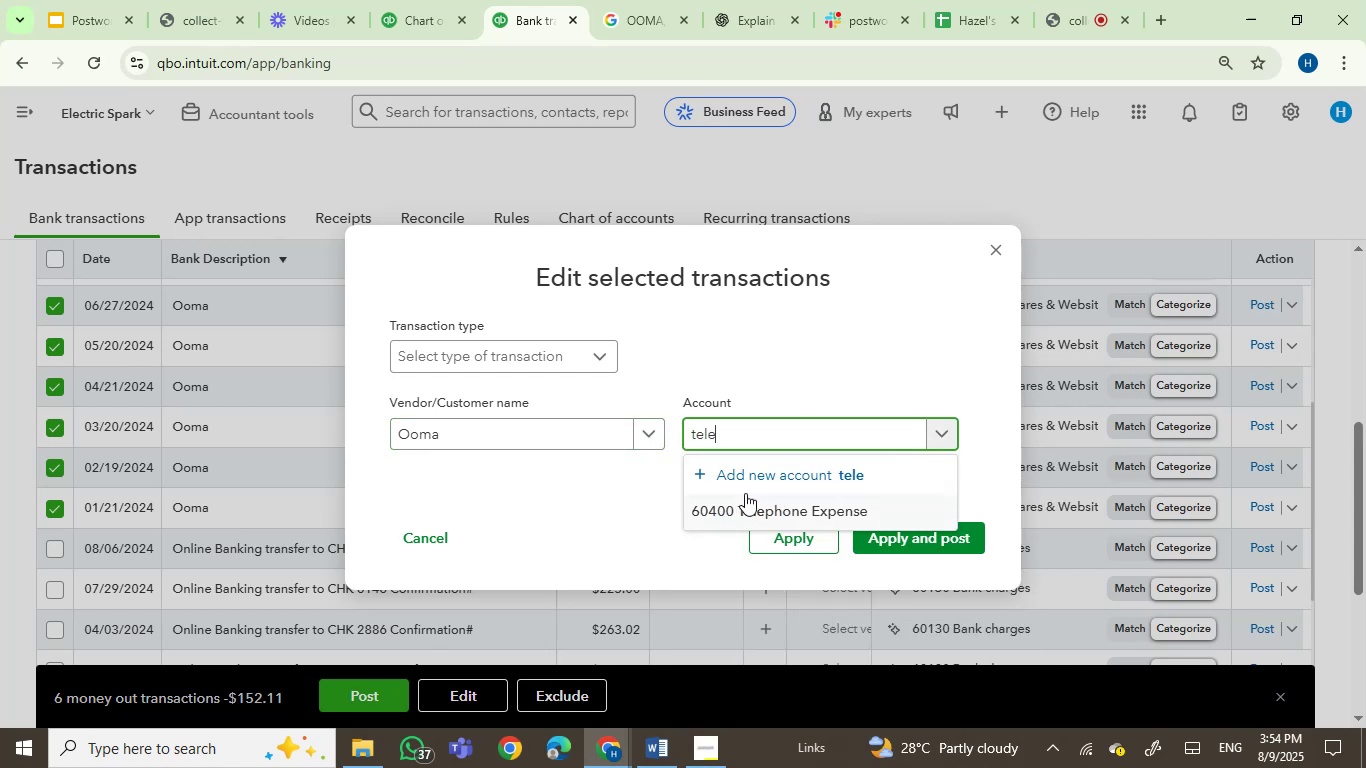 
left_click([759, 501])
 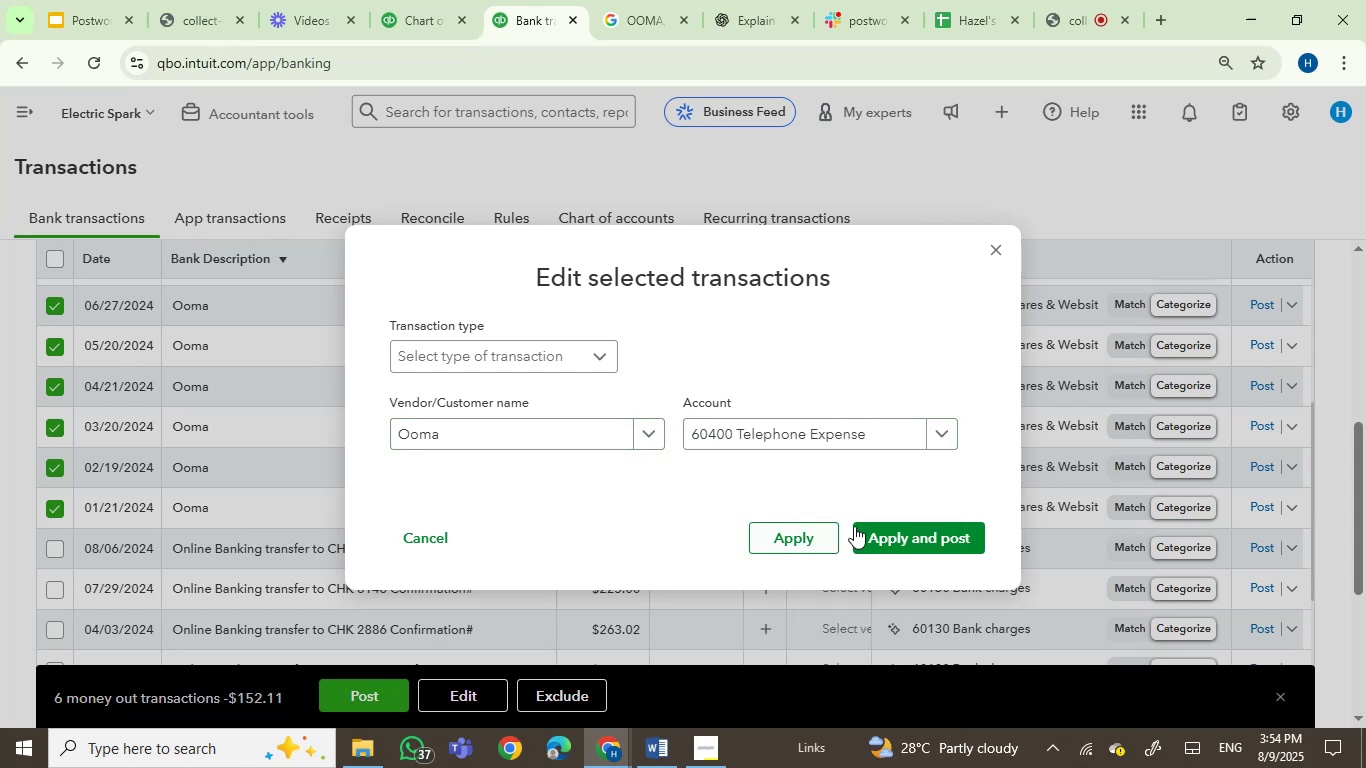 
left_click([867, 527])
 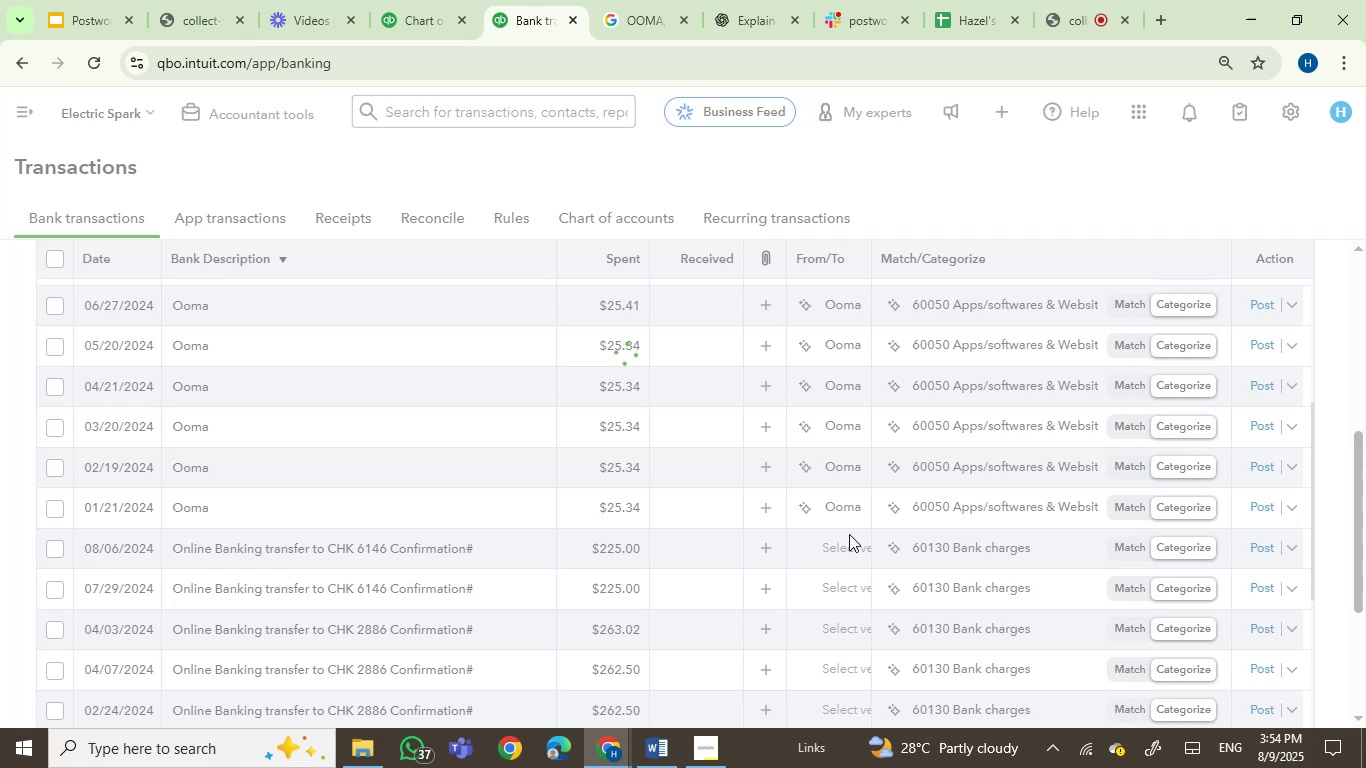 
wait(9.55)
 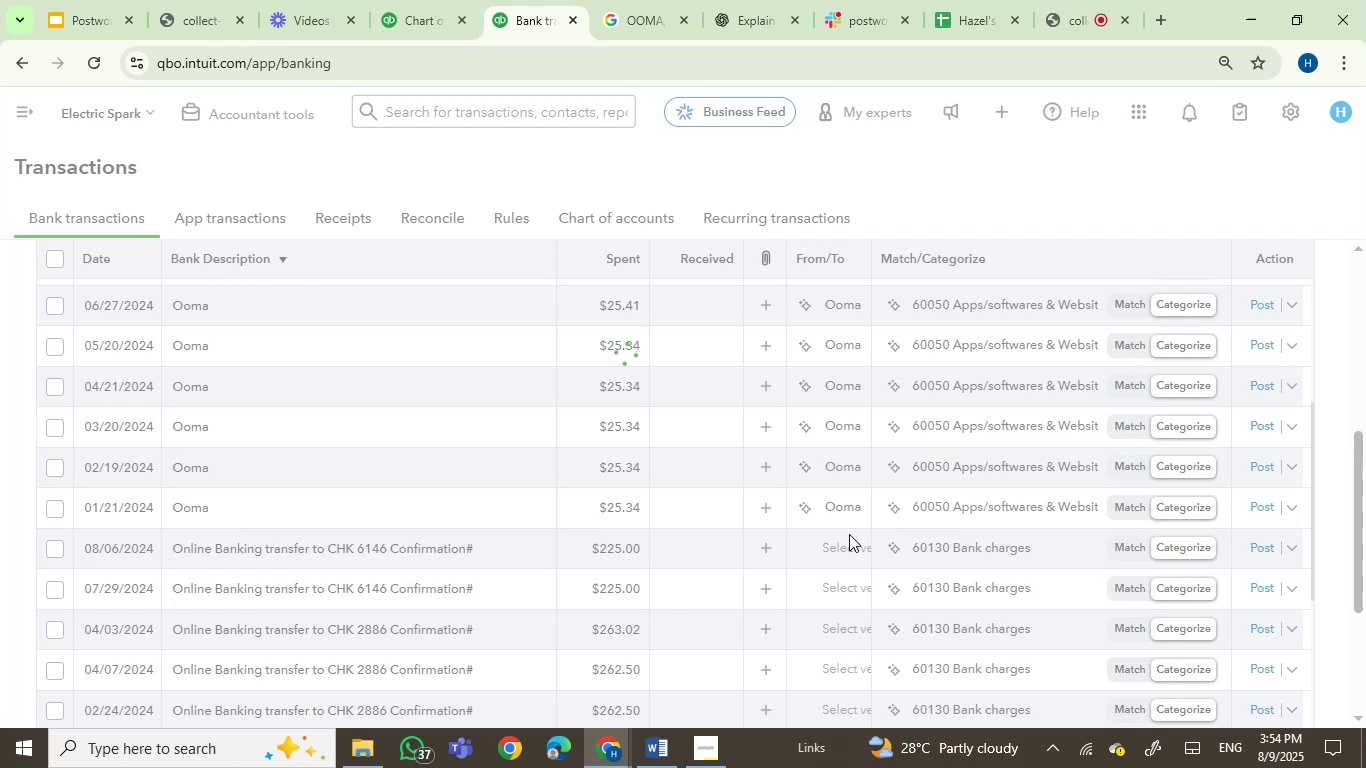 
left_click([335, 300])
 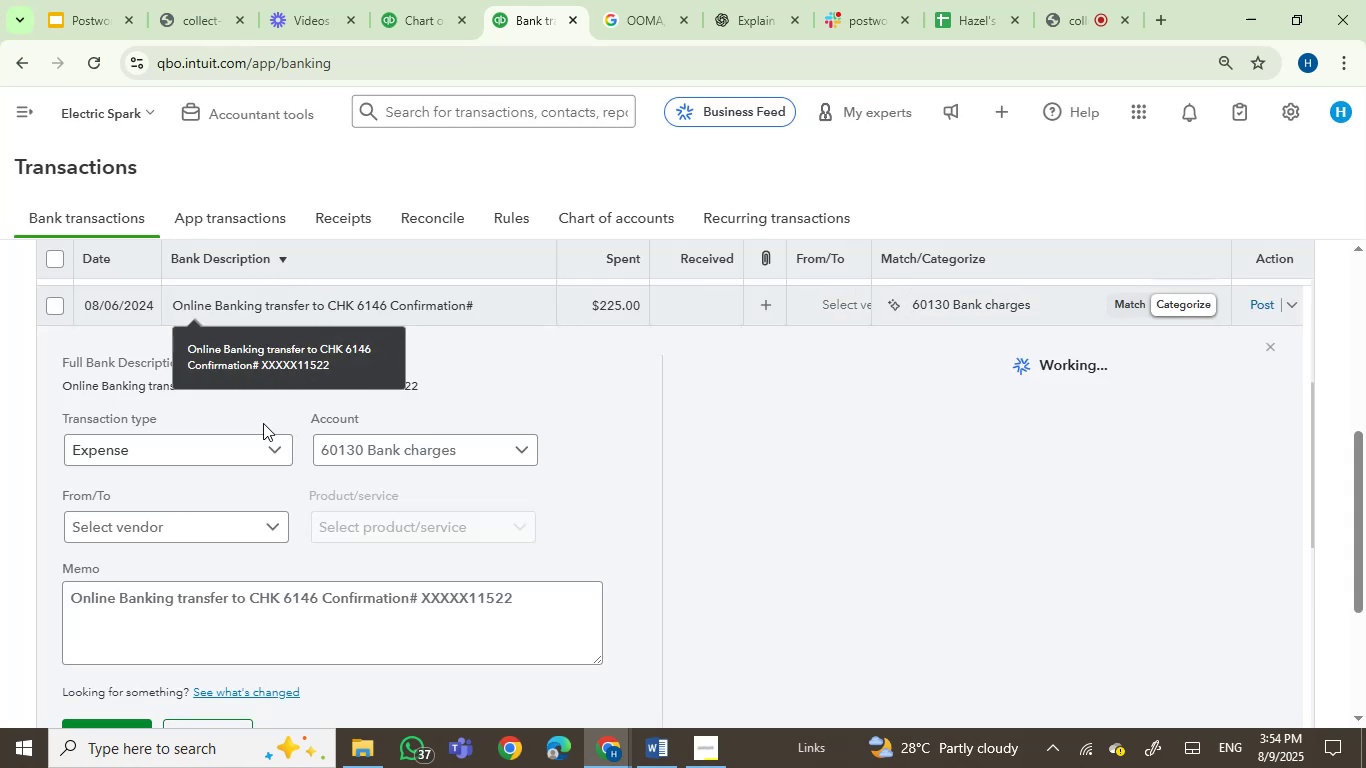 
scroll: coordinate [190, 600], scroll_direction: down, amount: 1.0
 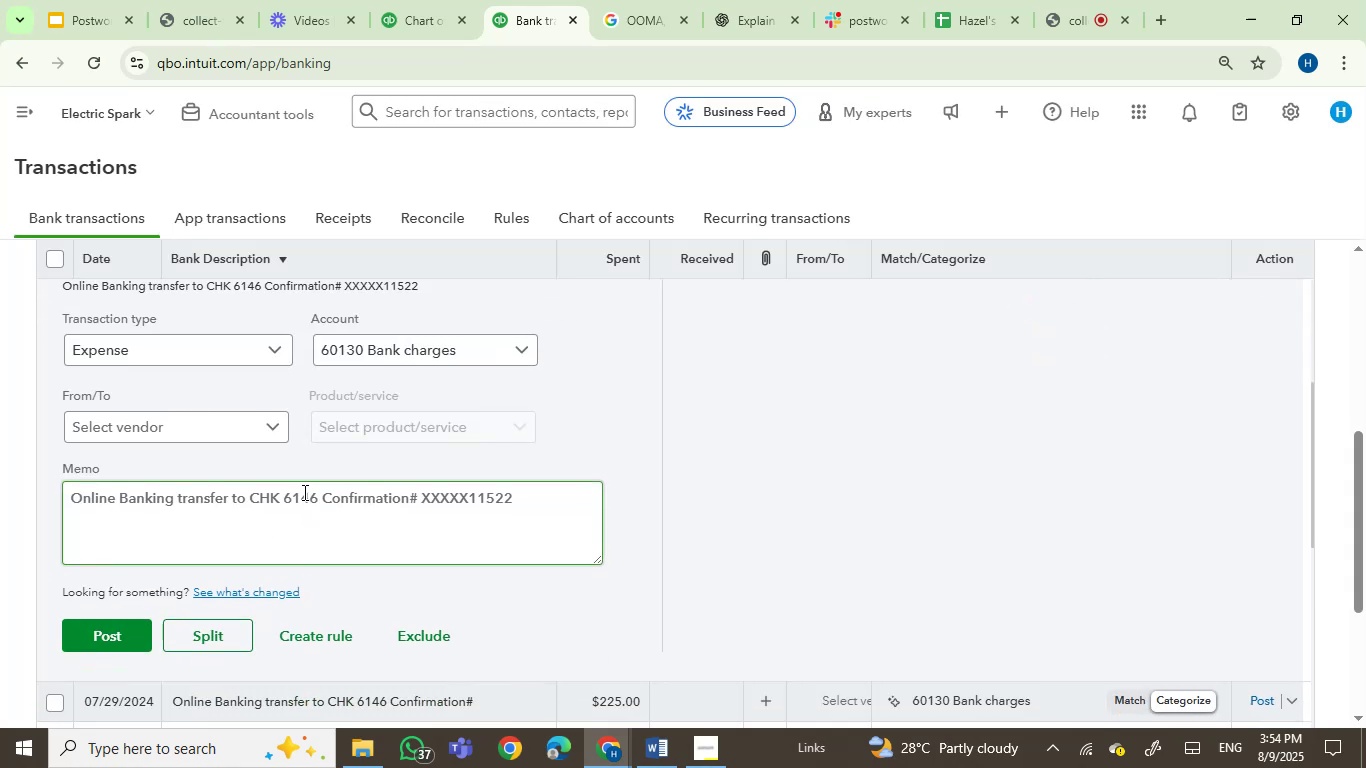 
double_click([303, 492])
 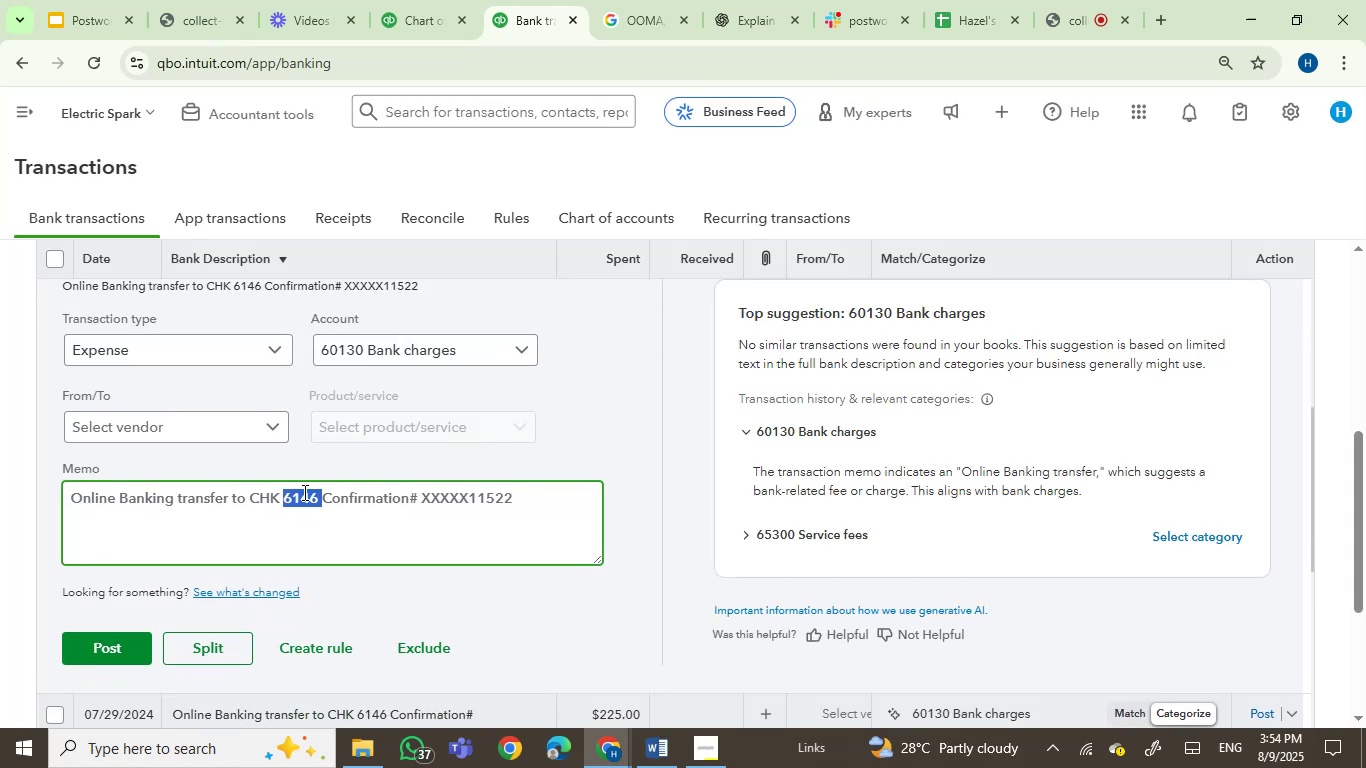 
key(Control+C)
 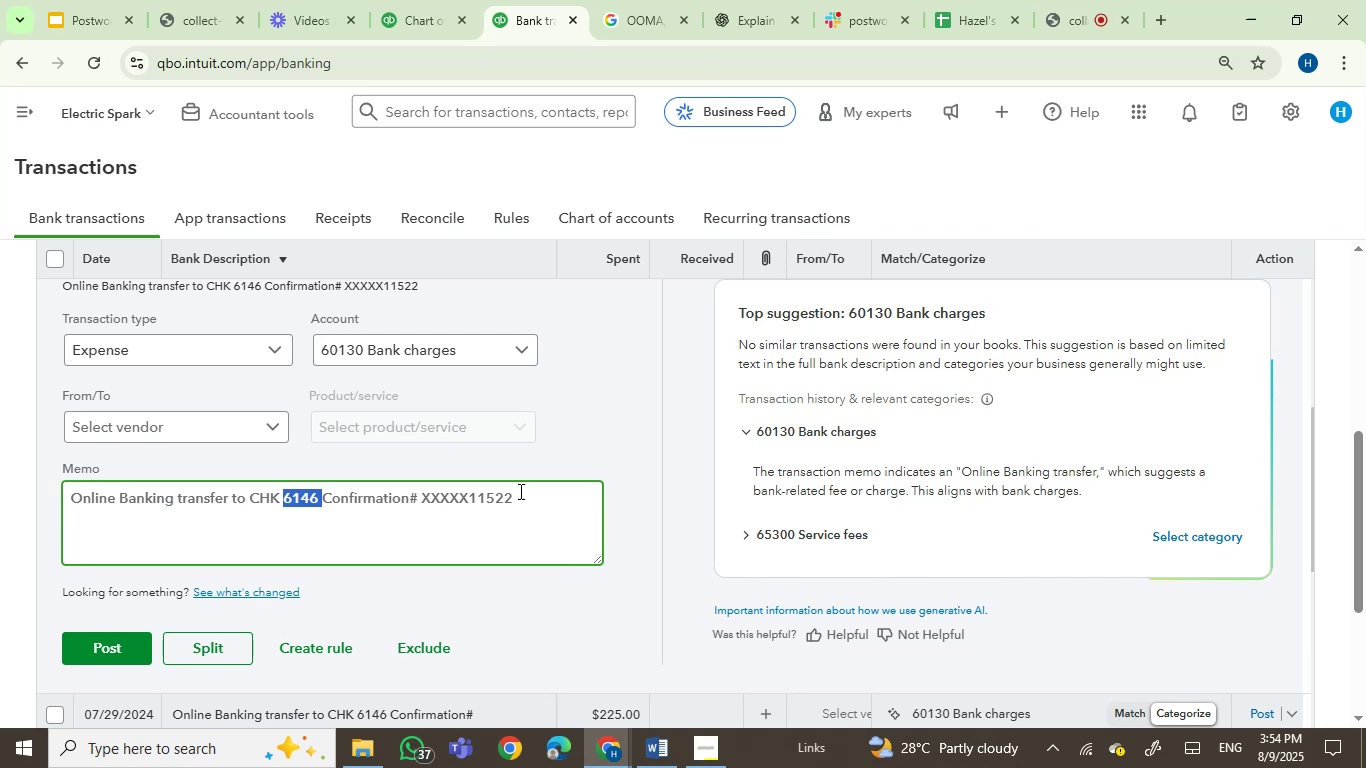 
scroll: coordinate [1365, 395], scroll_direction: up, amount: 11.0
 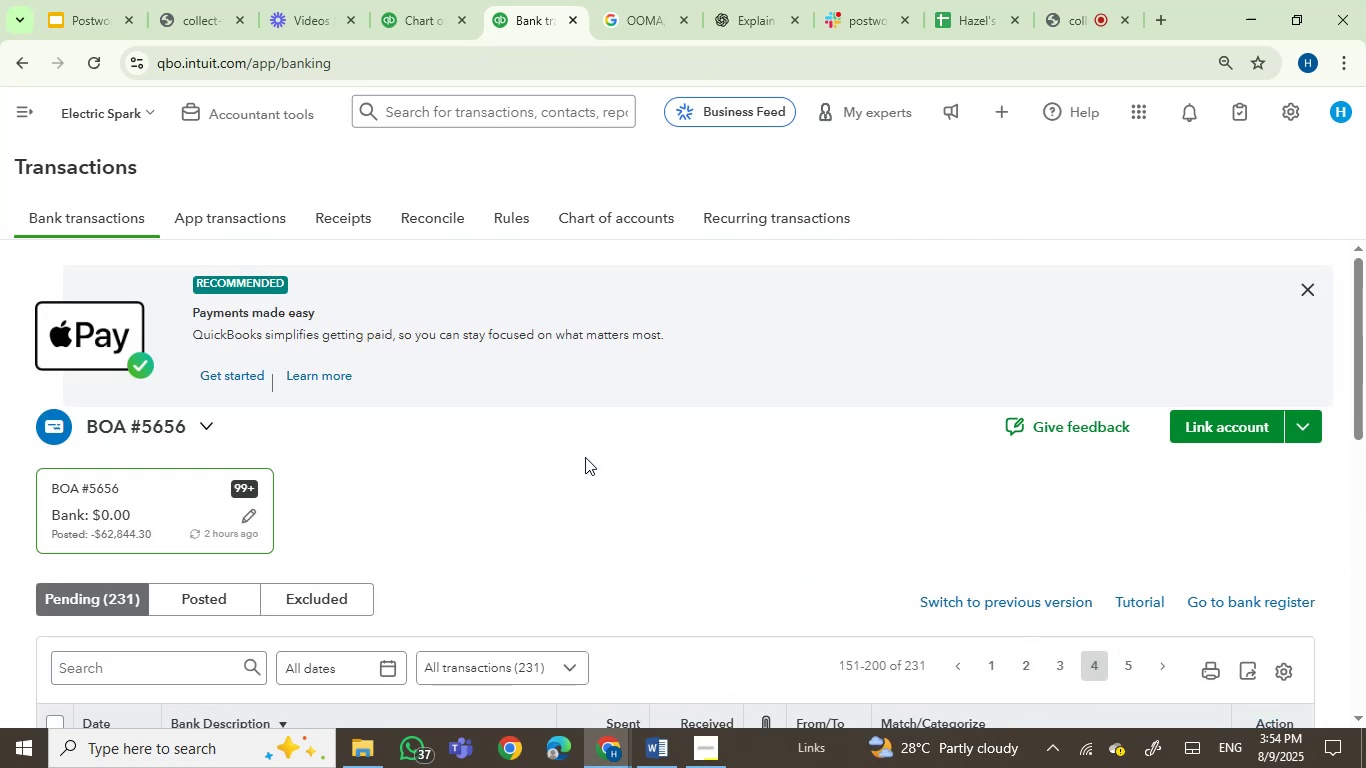 
scroll: coordinate [304, 488], scroll_direction: down, amount: 2.0
 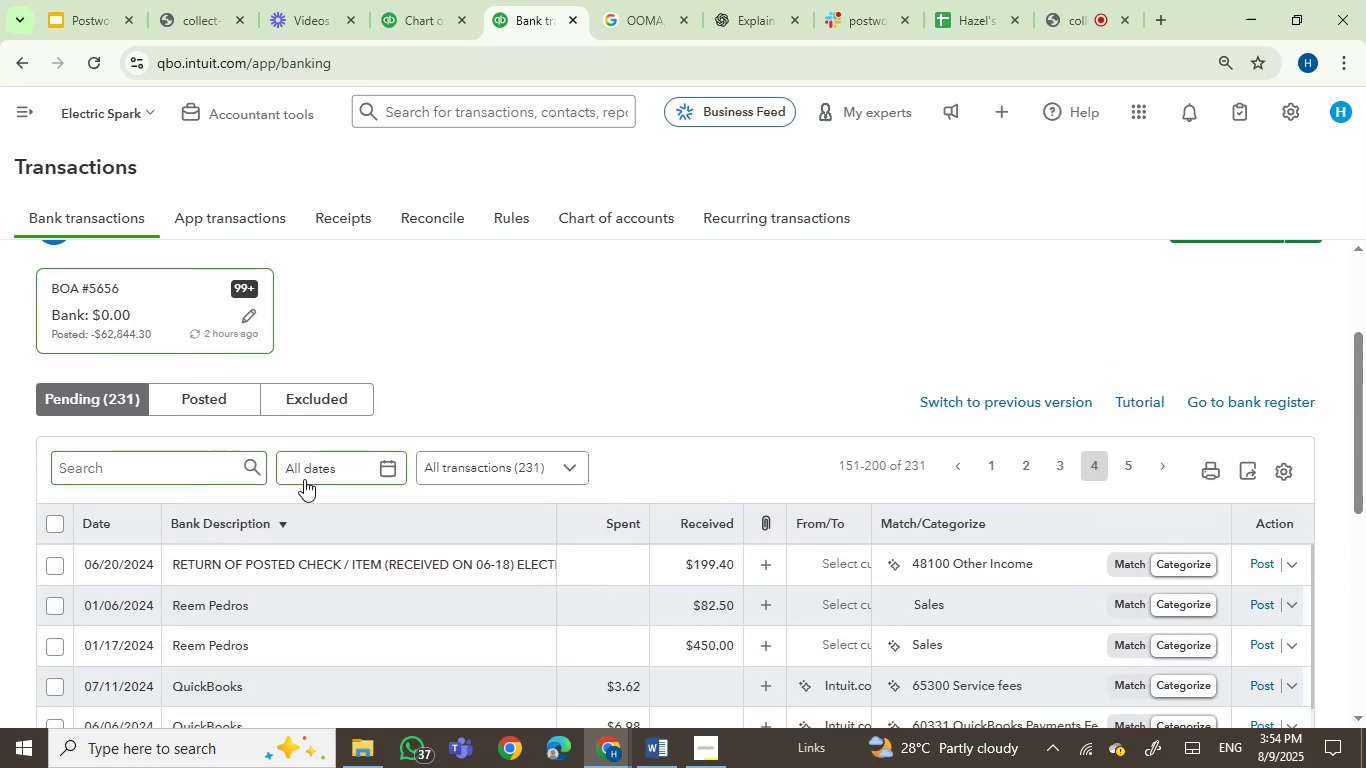 
left_click([199, 472])
 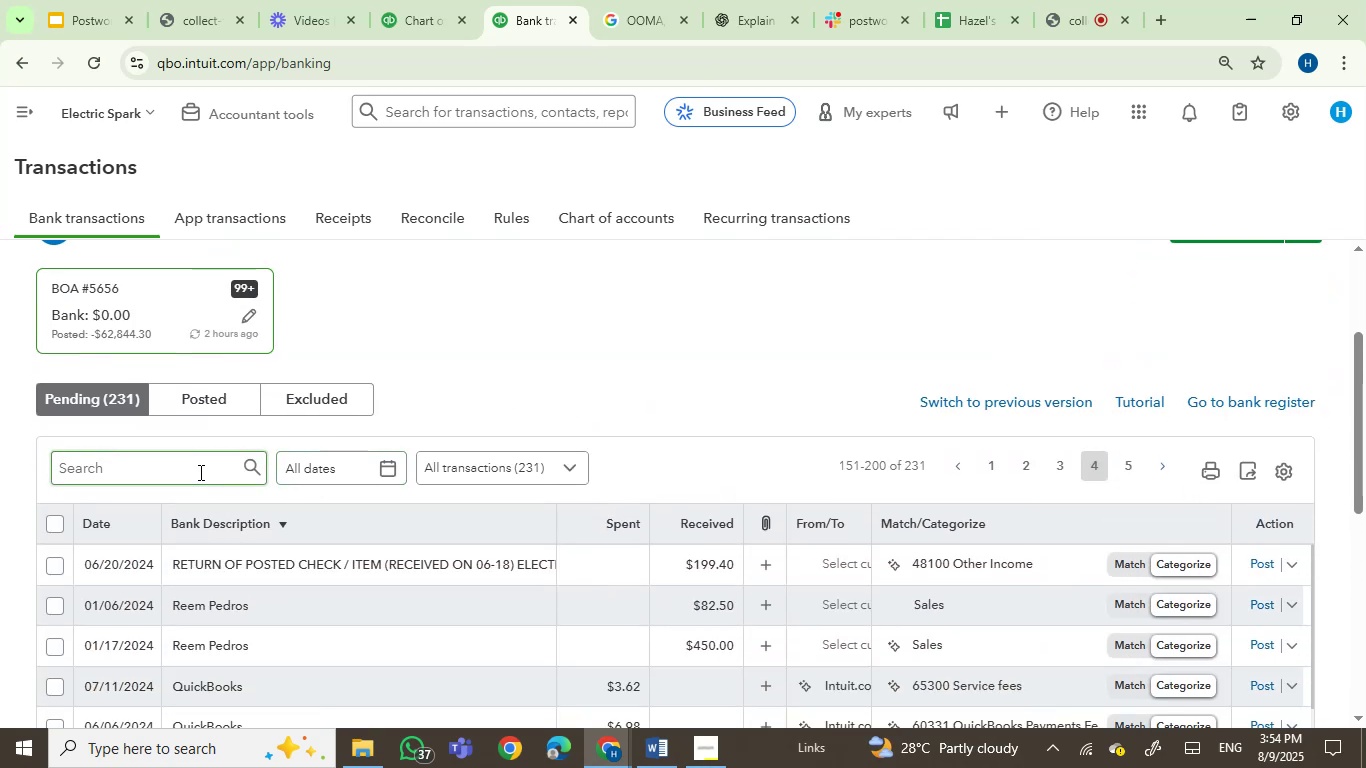 
key(Control+V)
 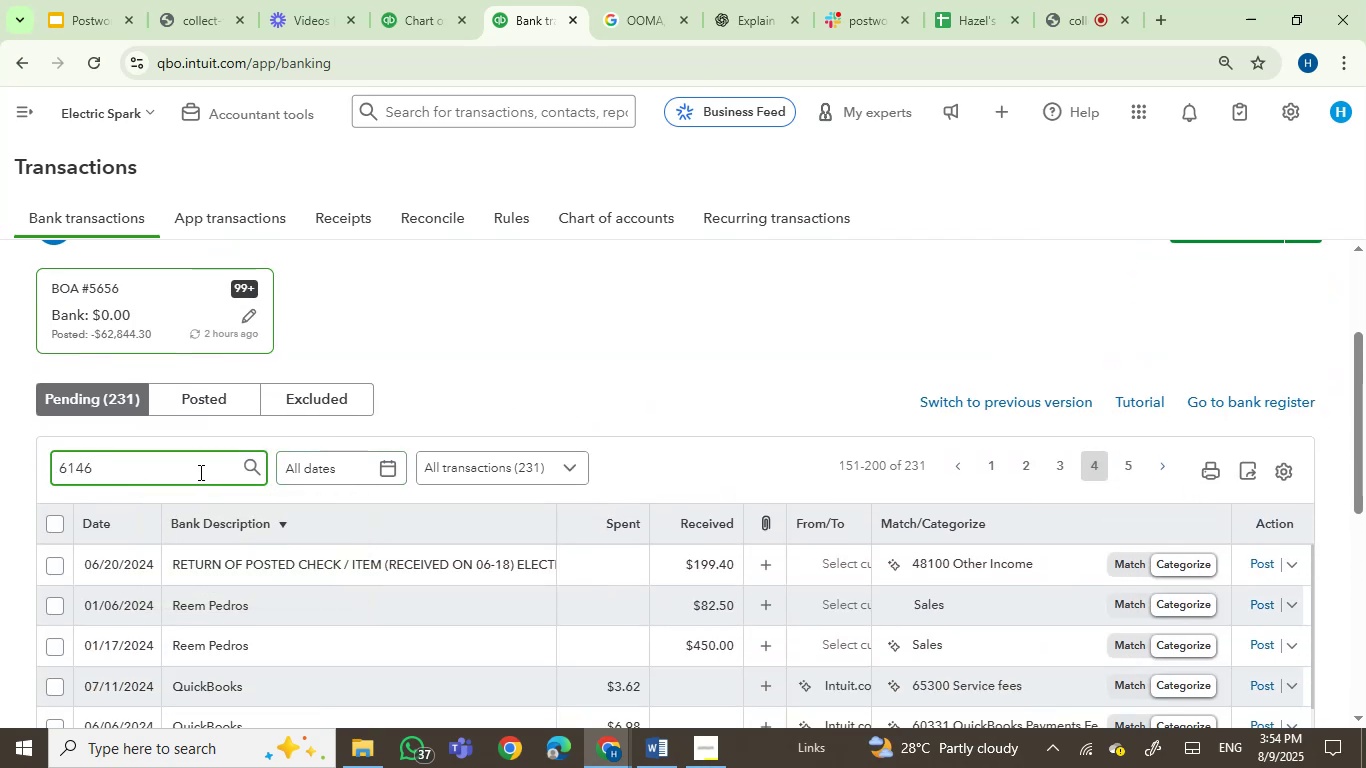 
key(Backspace)
 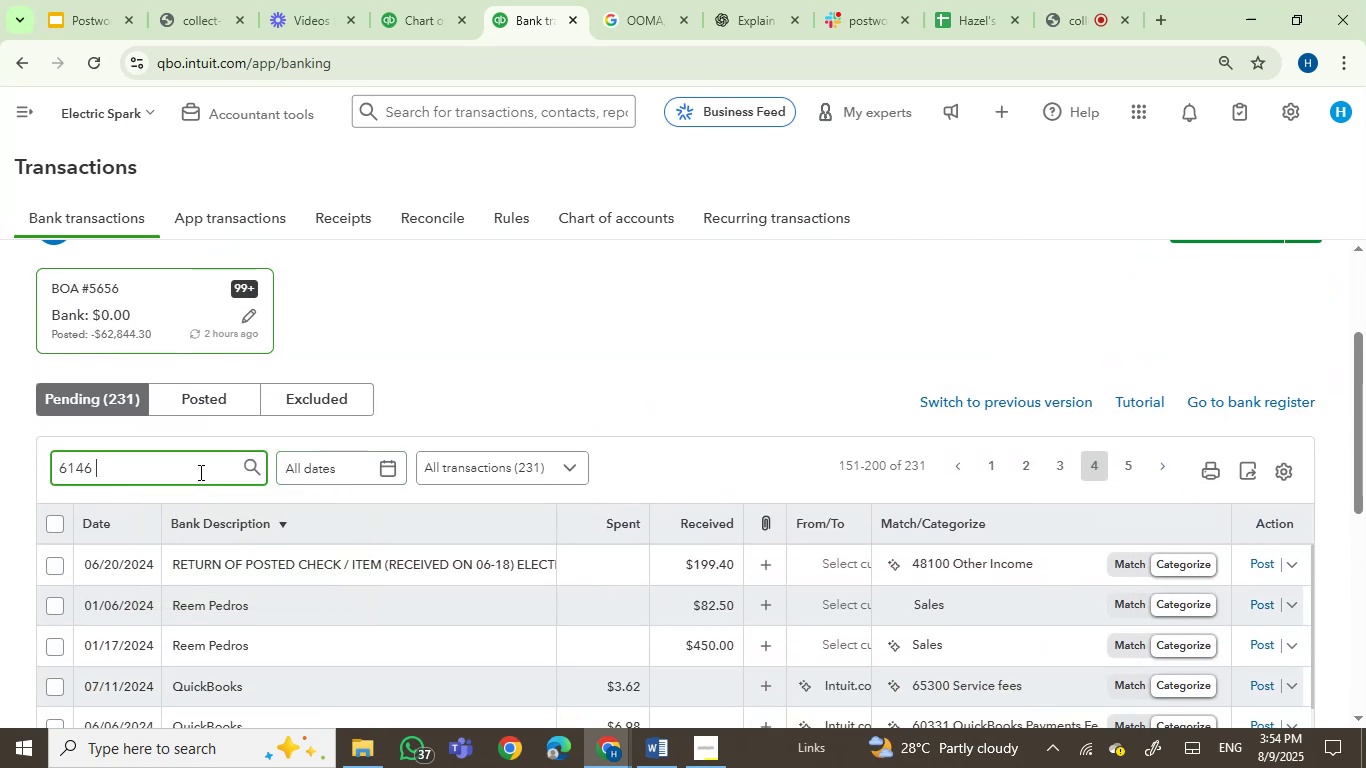 
key(Enter)
 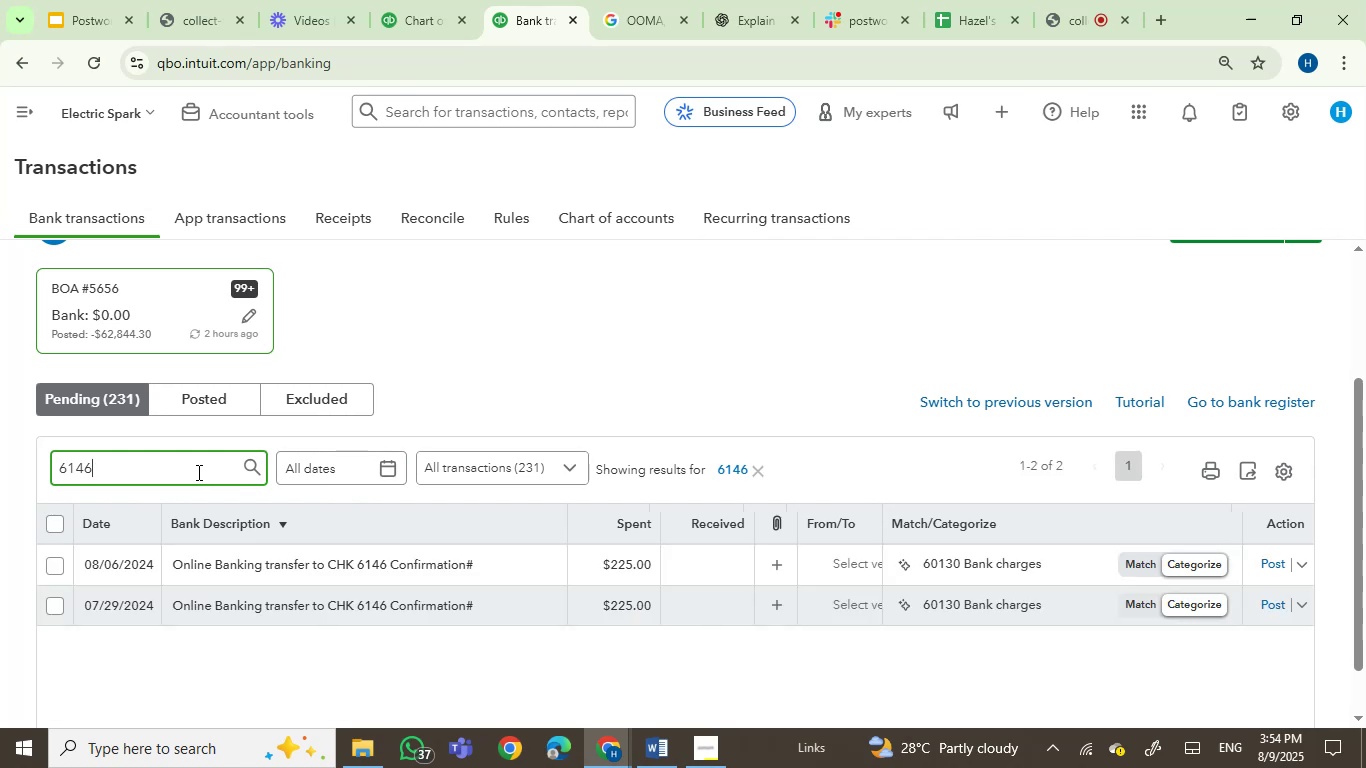 
wait(8.05)
 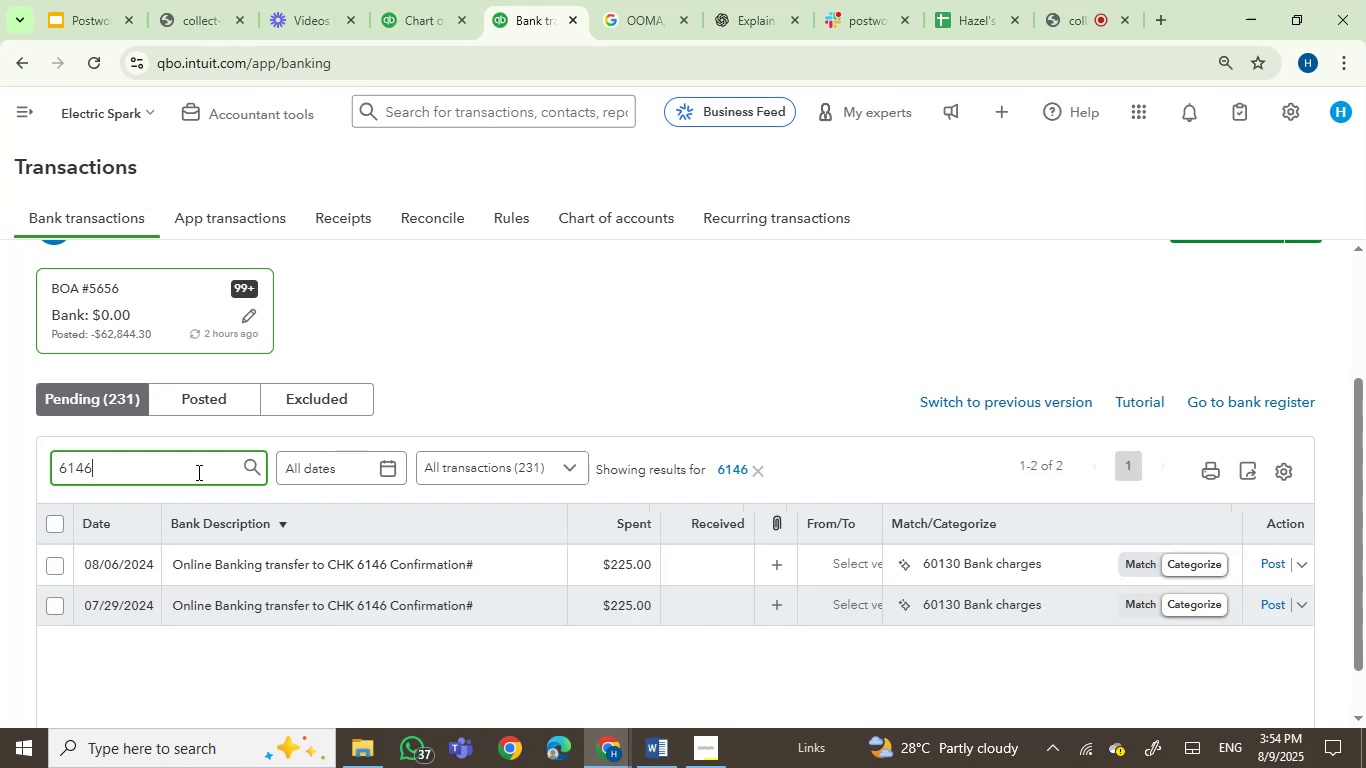 
left_click([51, 523])
 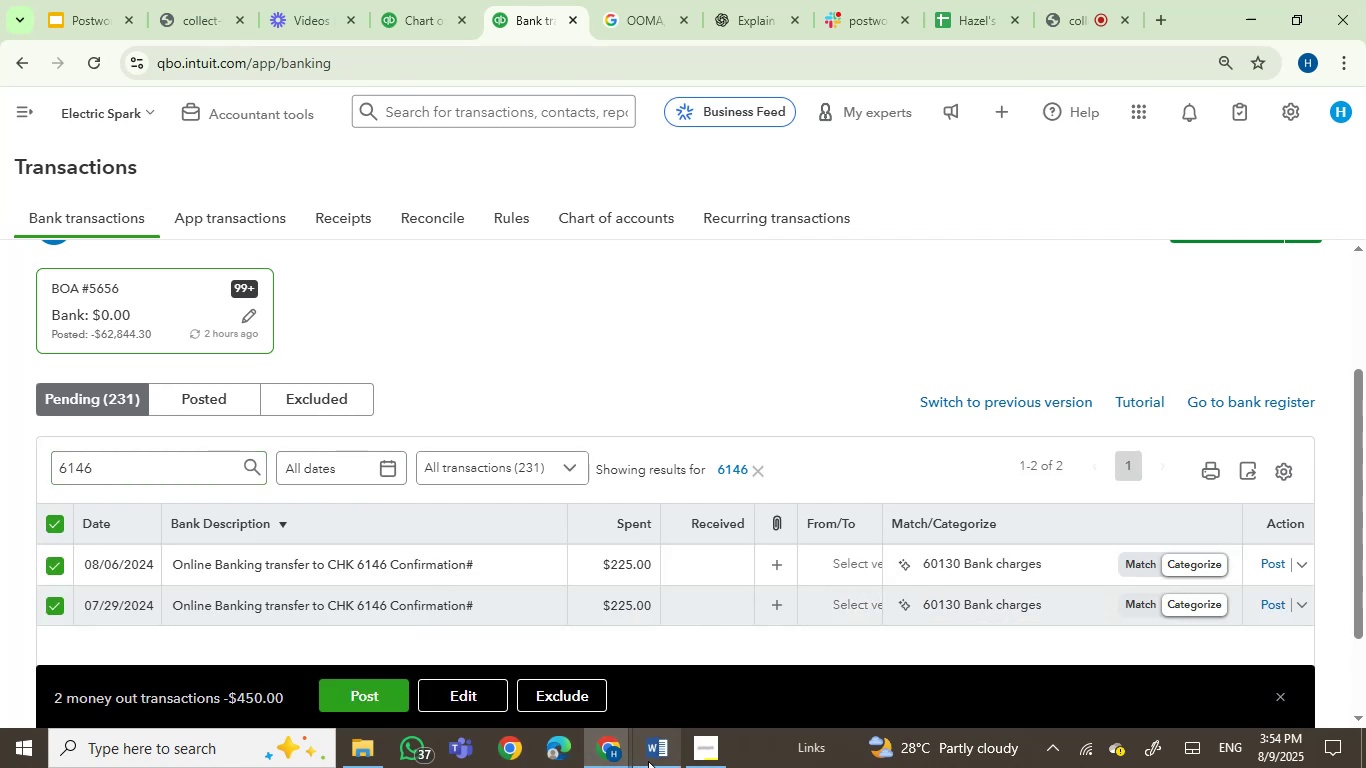 
left_click([649, 761])
 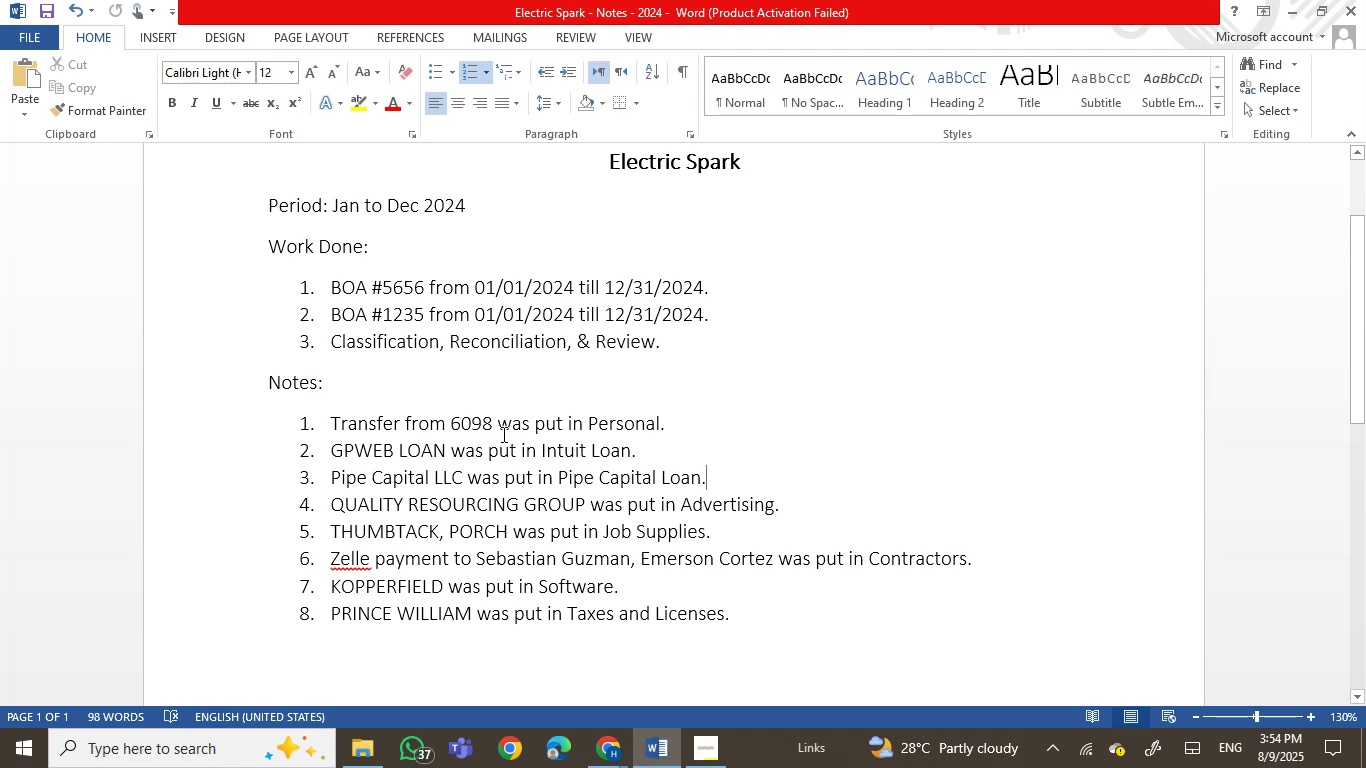 
left_click([493, 423])
 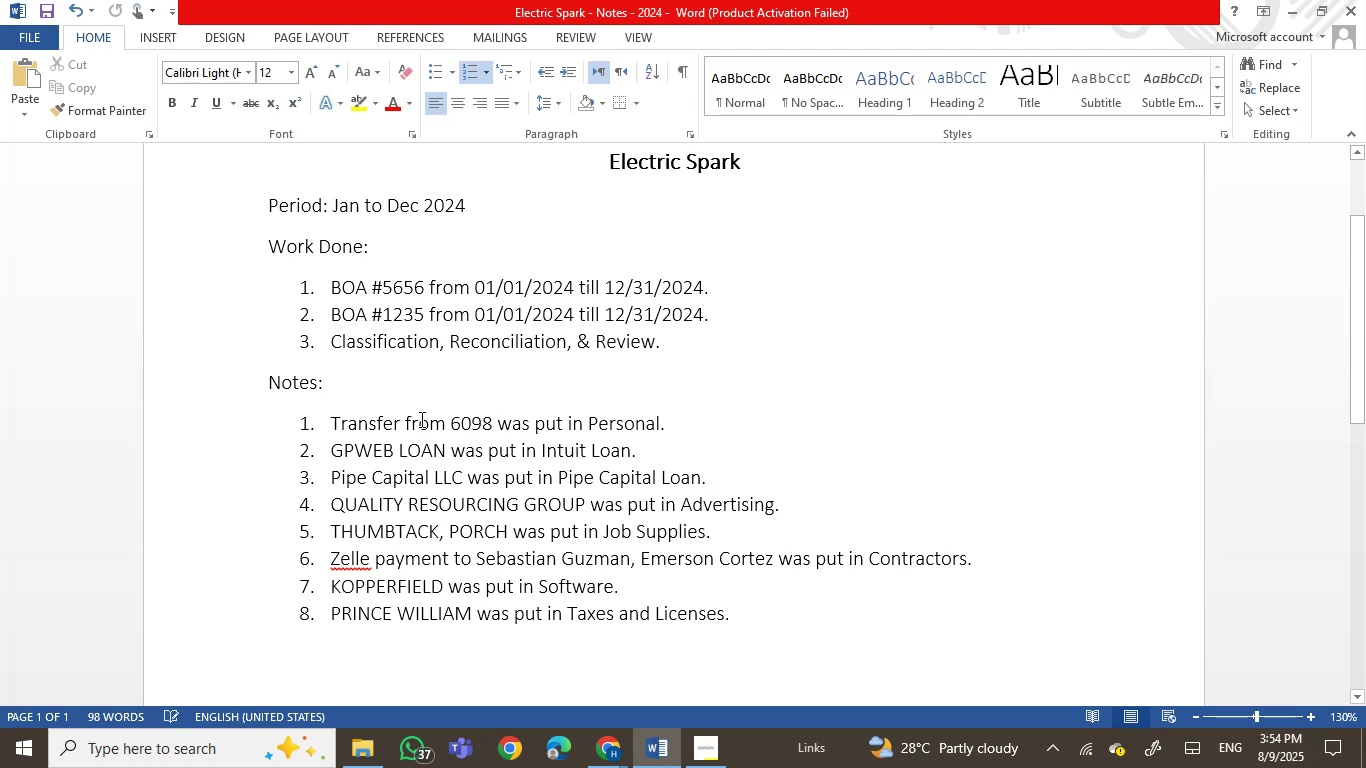 
left_click([417, 422])
 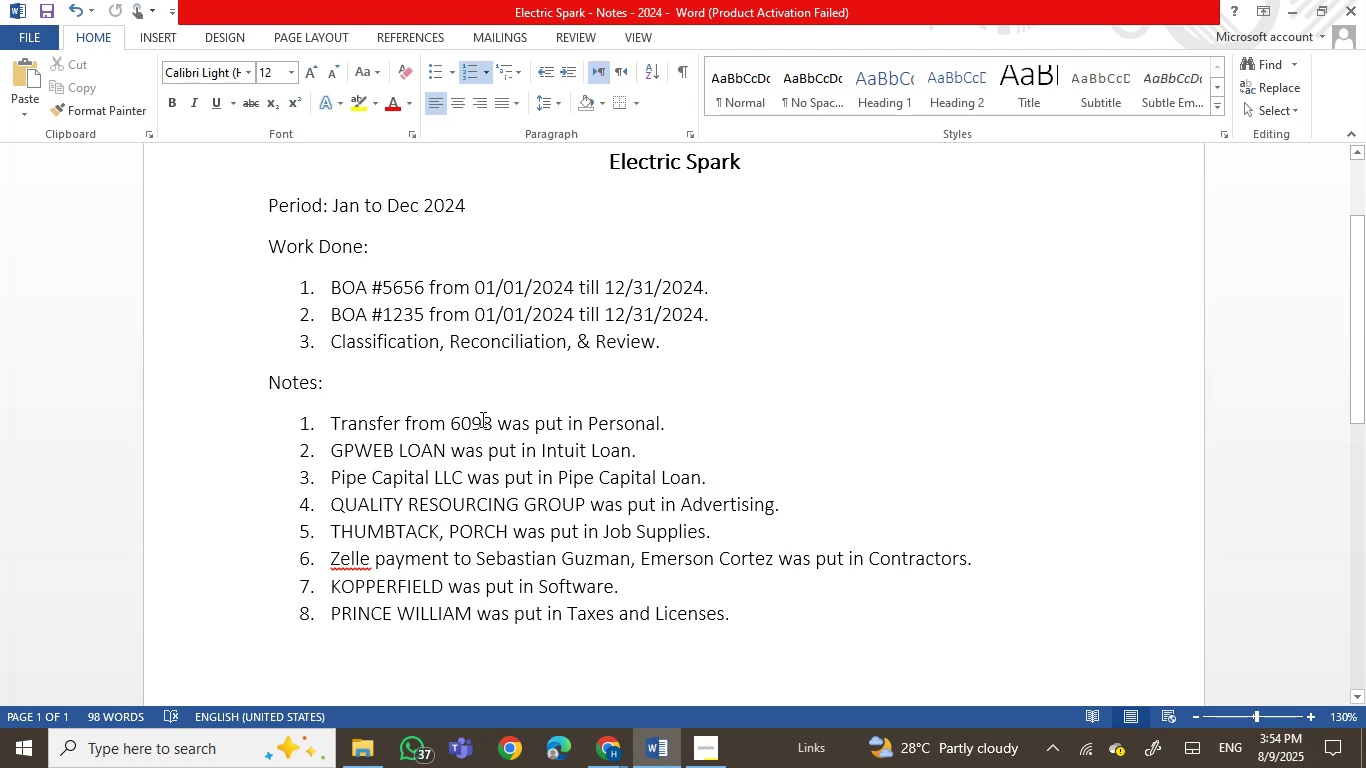 
left_click([489, 418])
 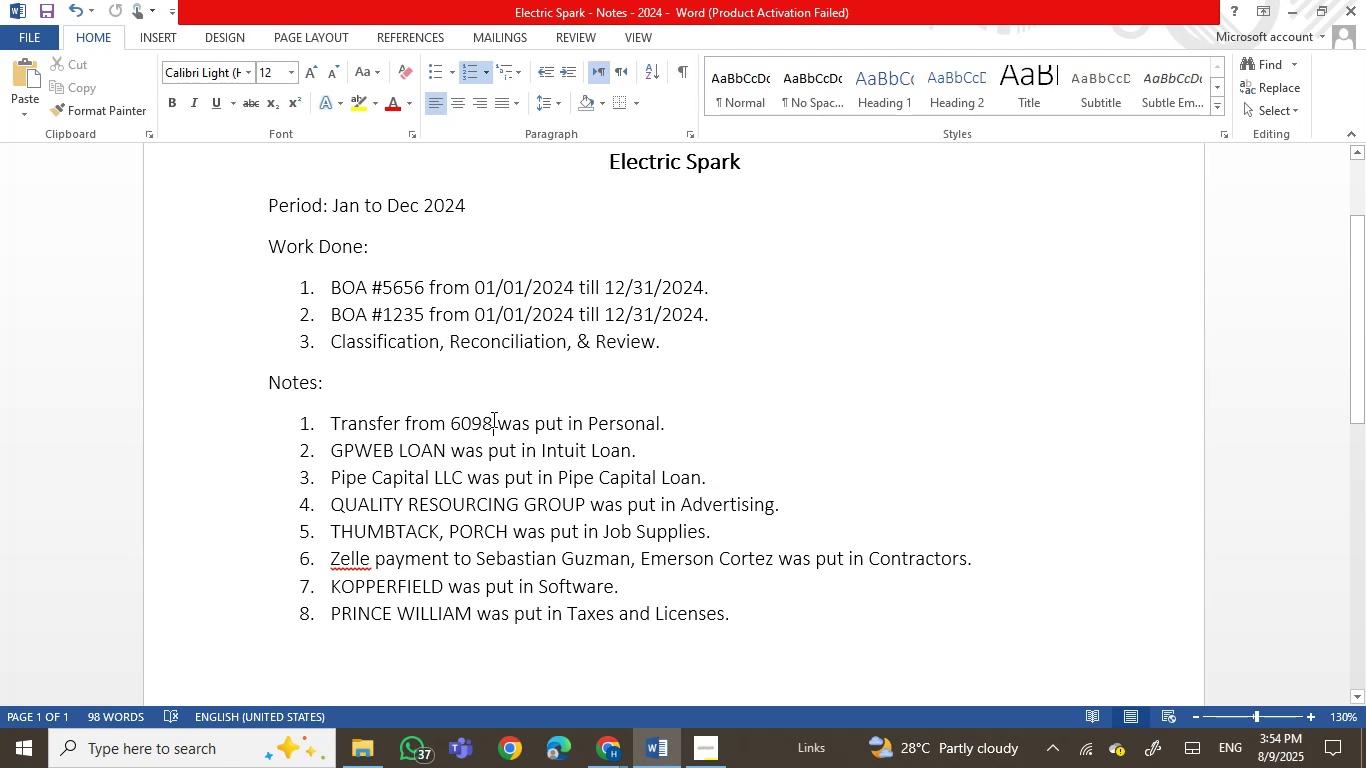 
key(Comma)
 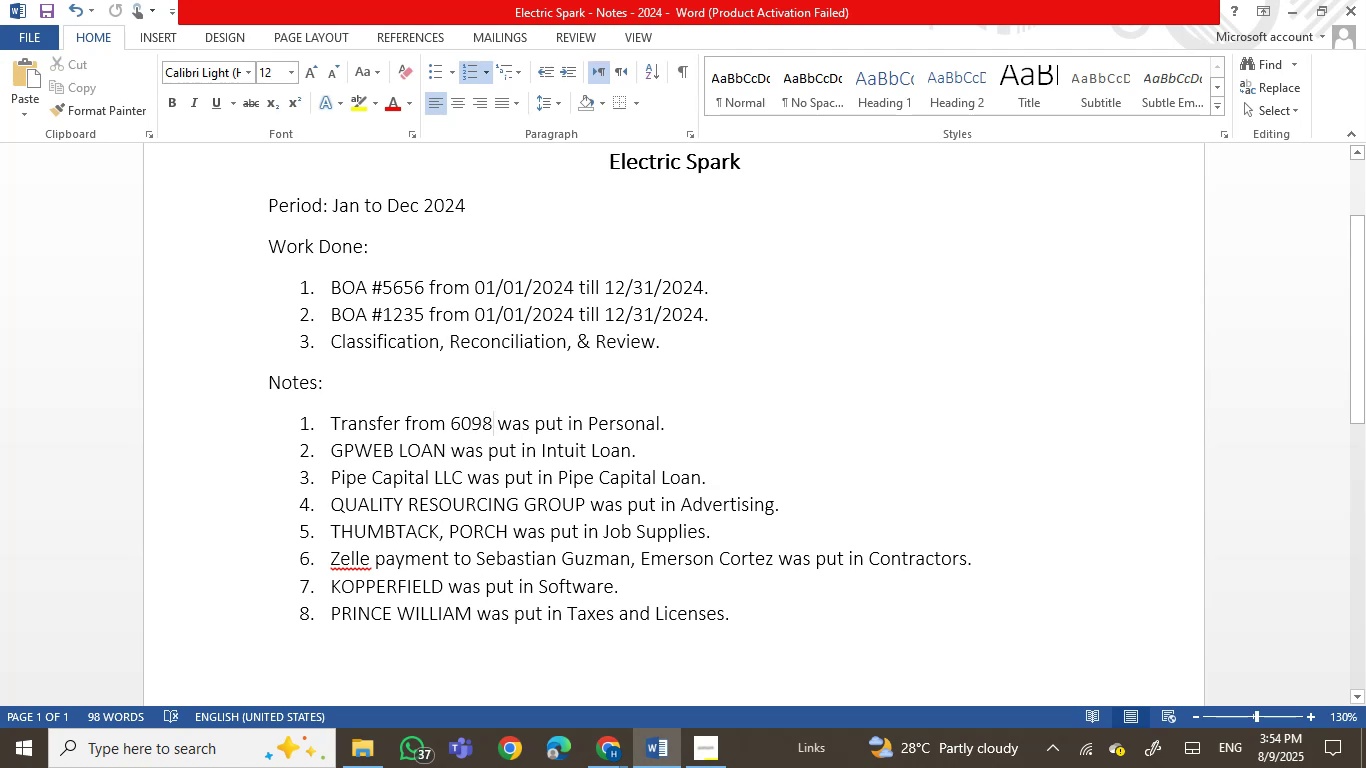 
key(Space)
 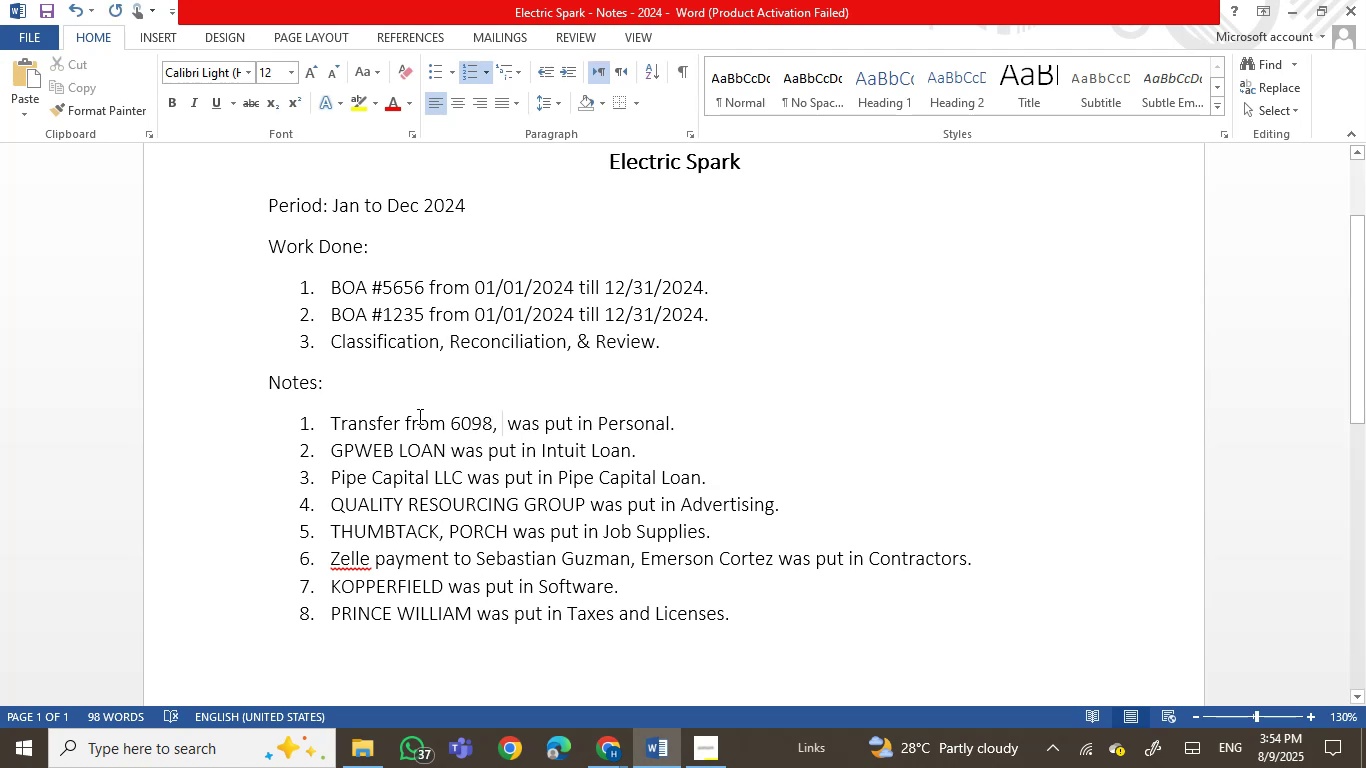 
double_click([408, 428])
 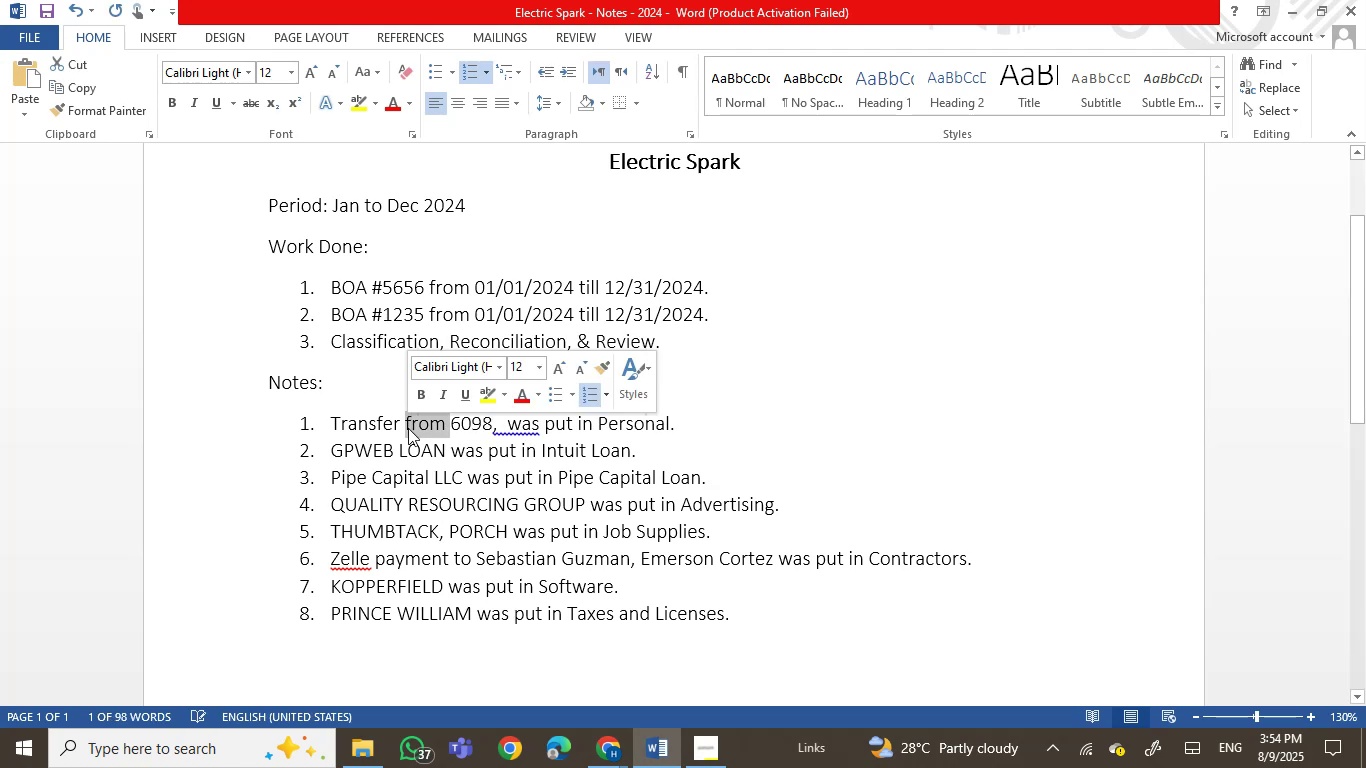 
type(to/from)
 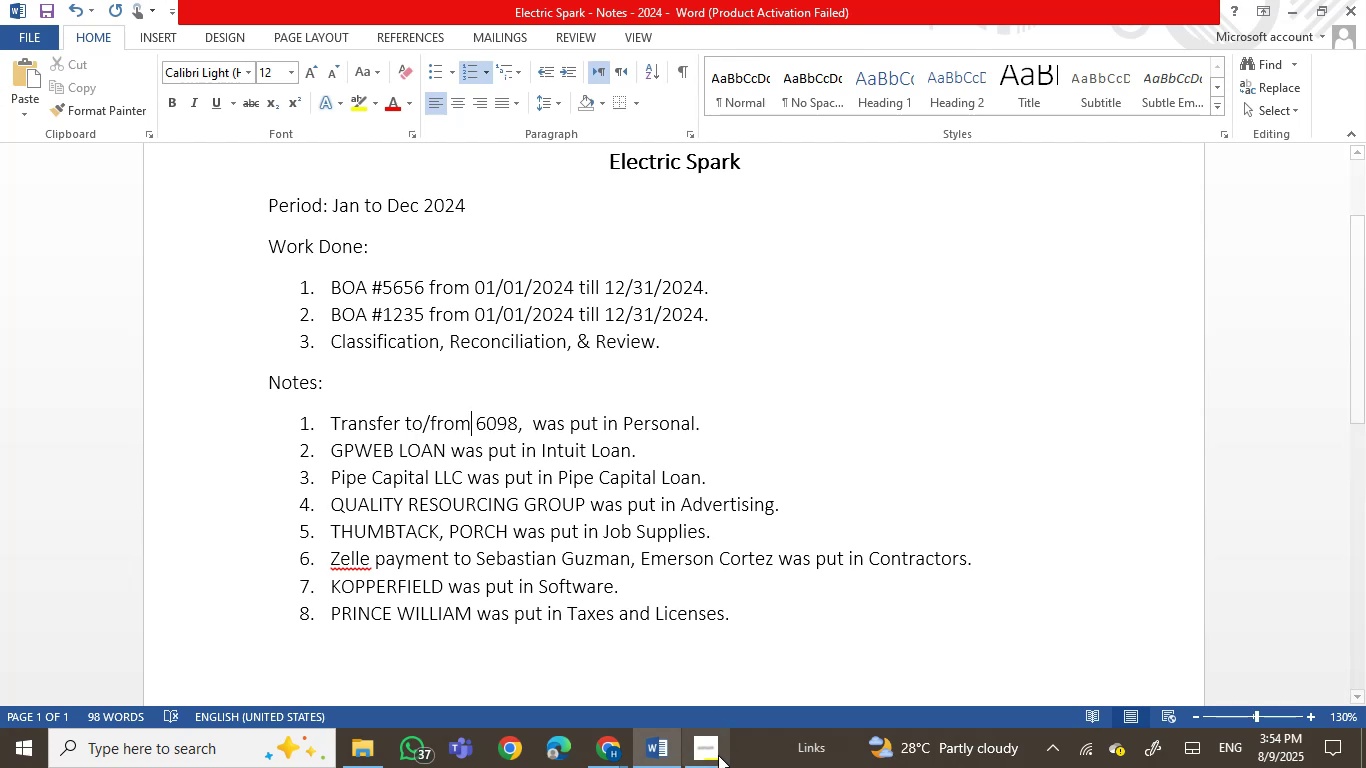 
left_click([659, 754])
 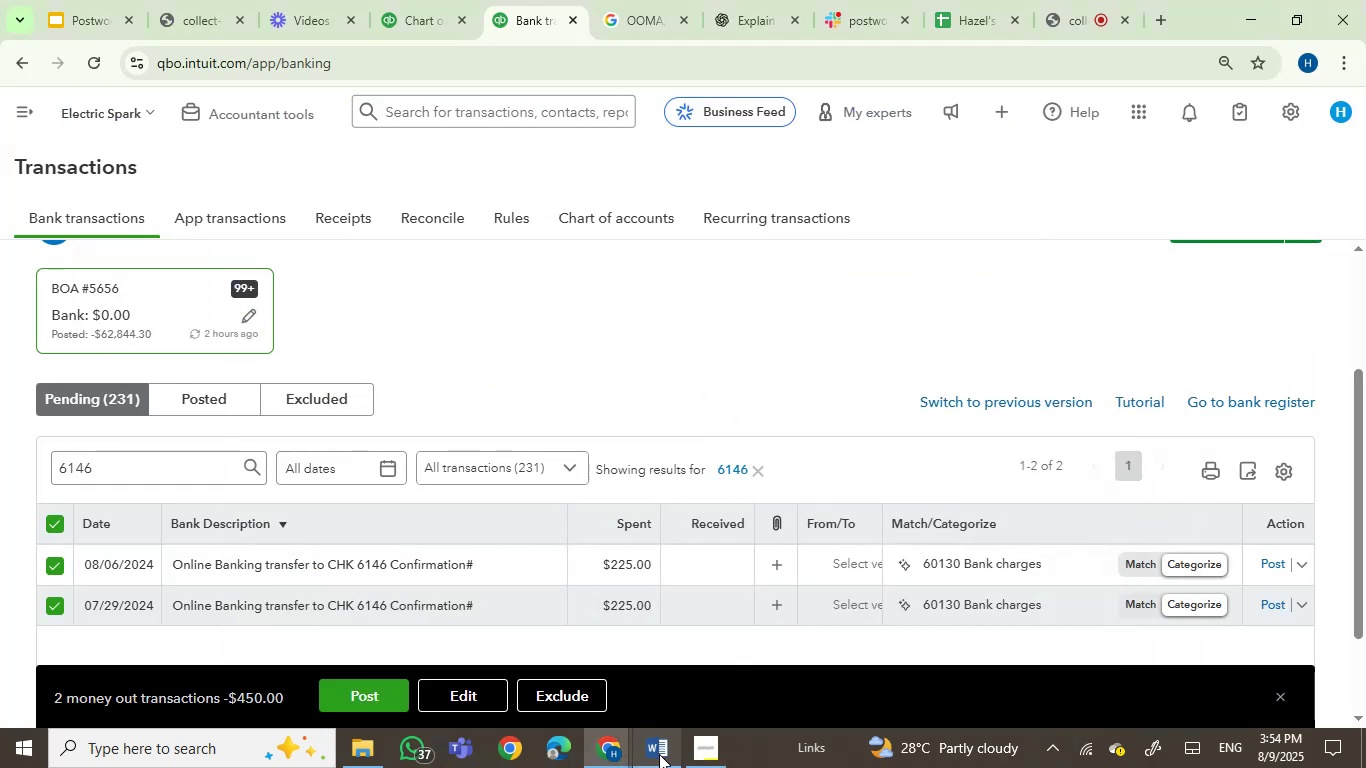 
left_click([659, 754])
 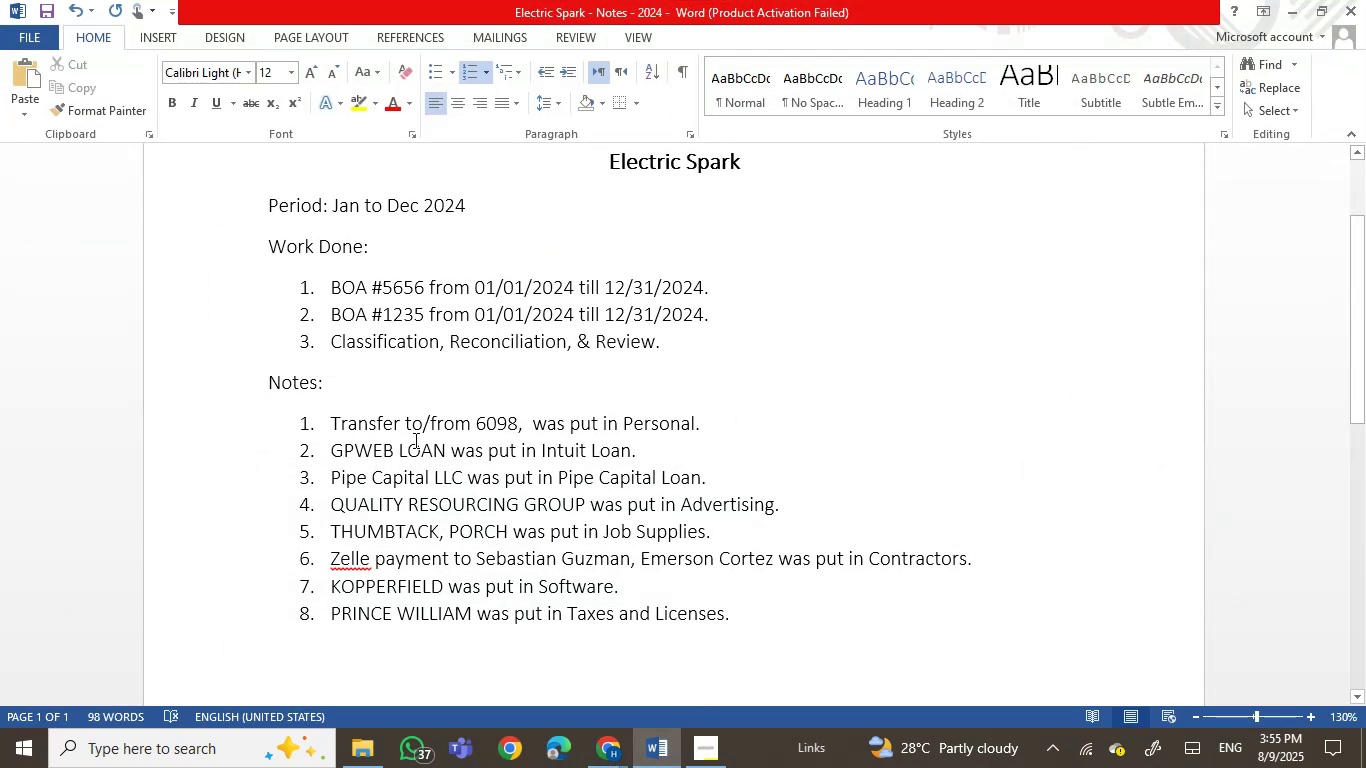 
left_click([530, 428])
 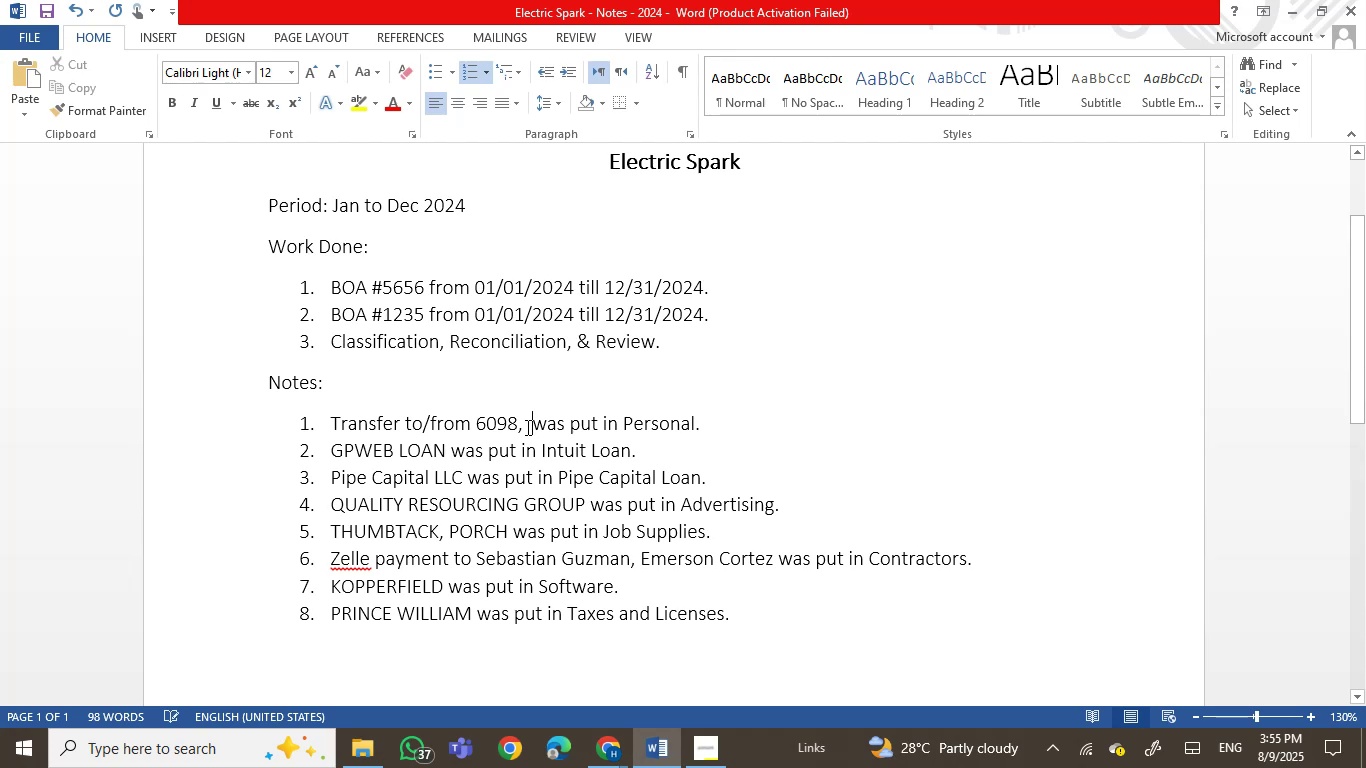 
left_click([526, 427])
 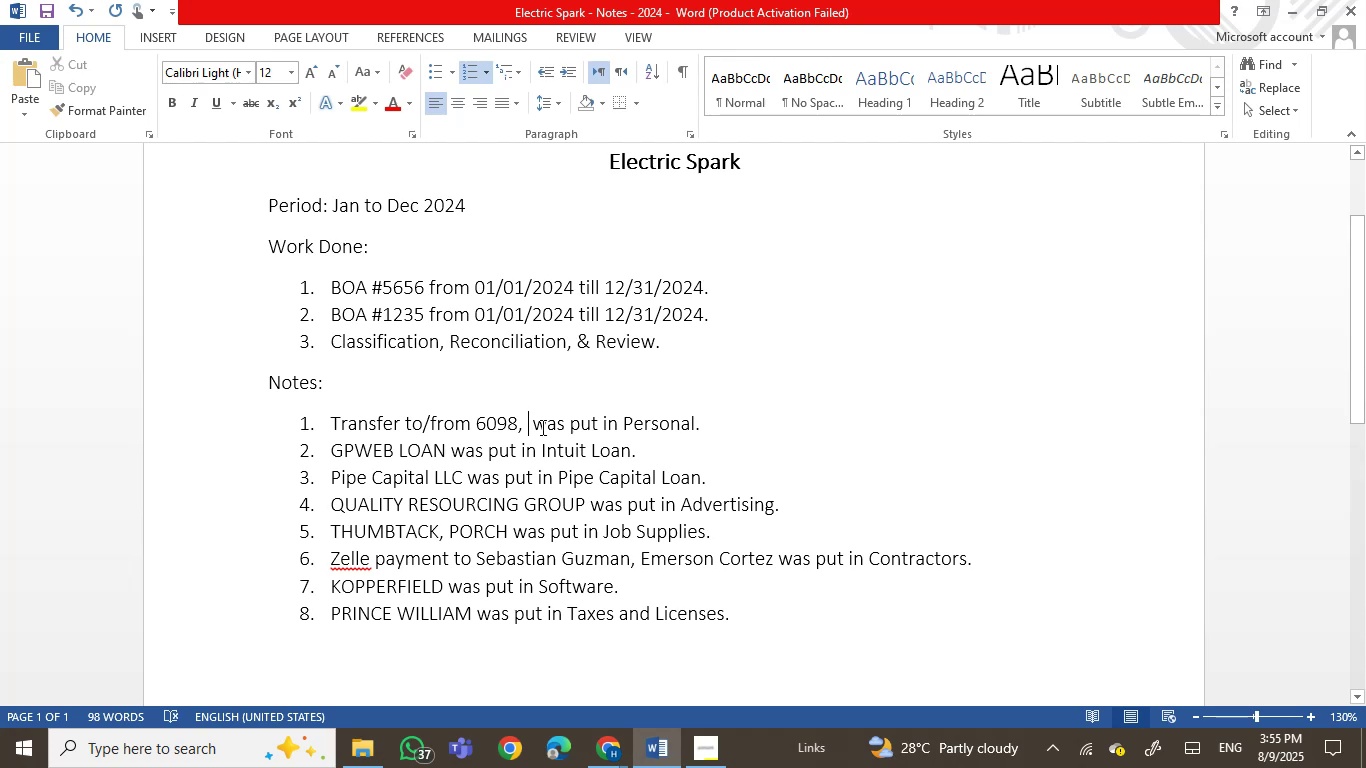 
key(Numpad6)
 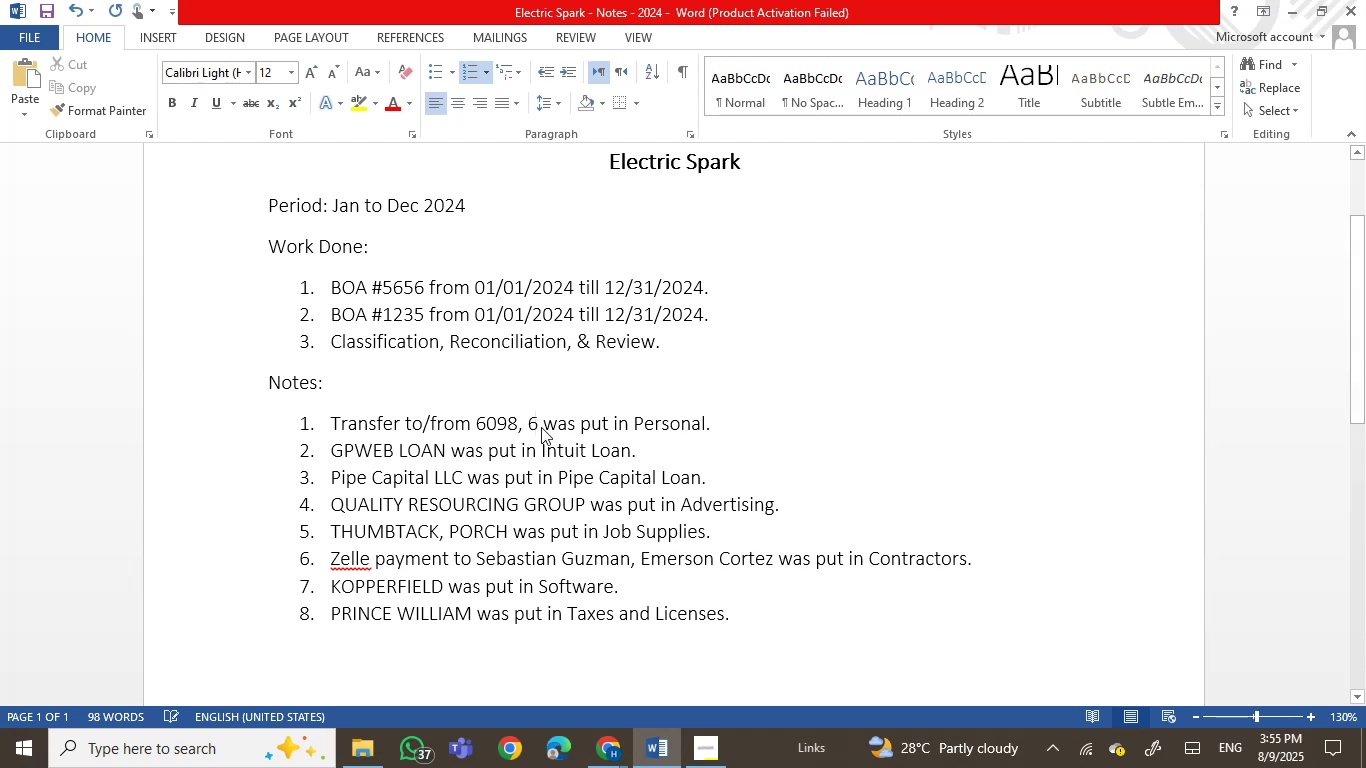 
key(Numpad1)
 